 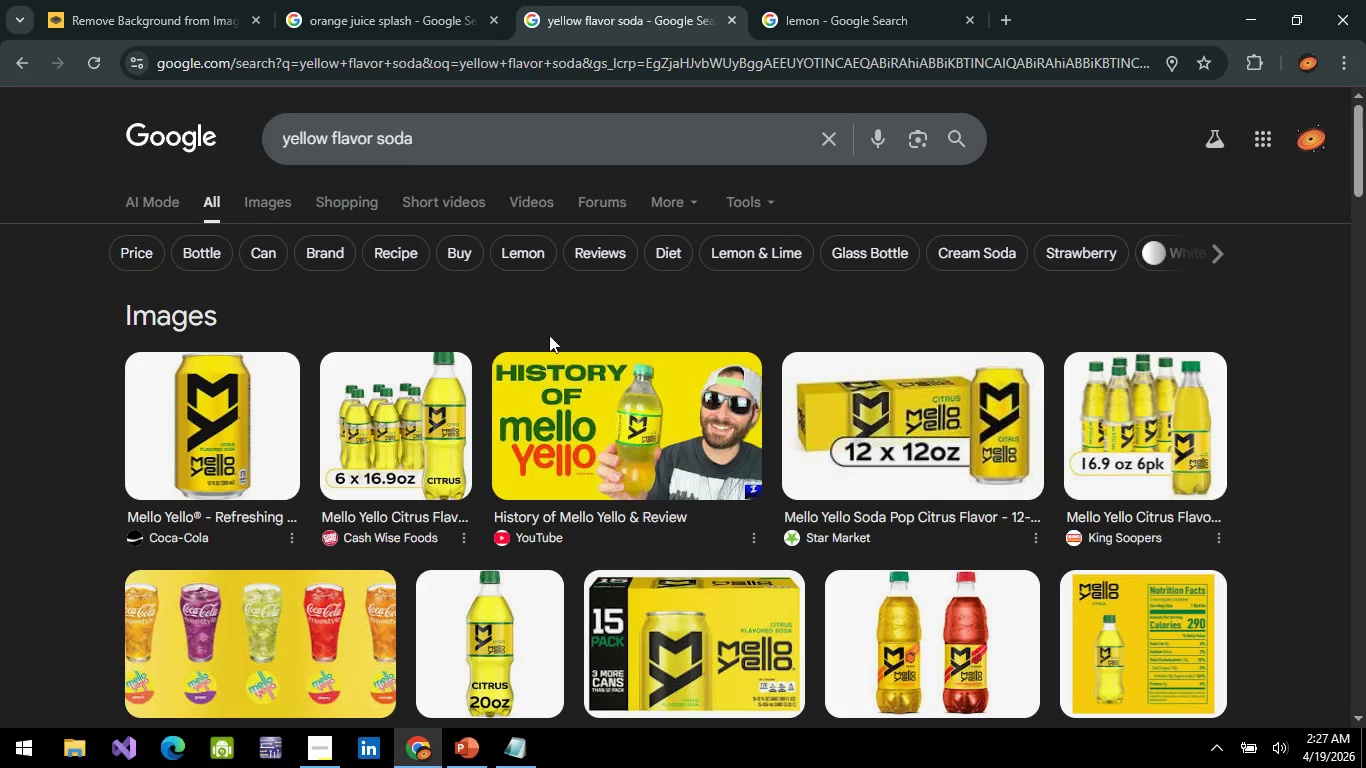 
scroll: coordinate [709, 464], scroll_direction: down, amount: 2.0
 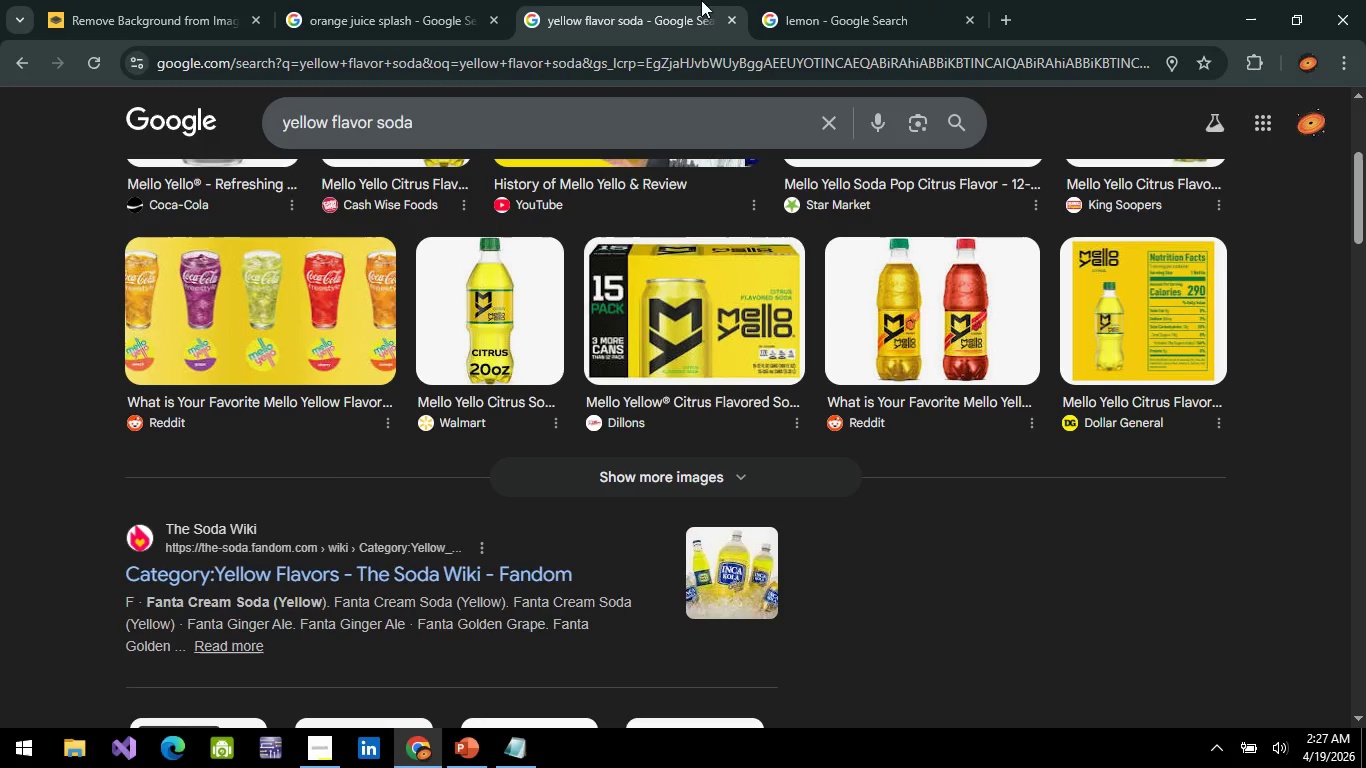 
left_click([736, 18])
 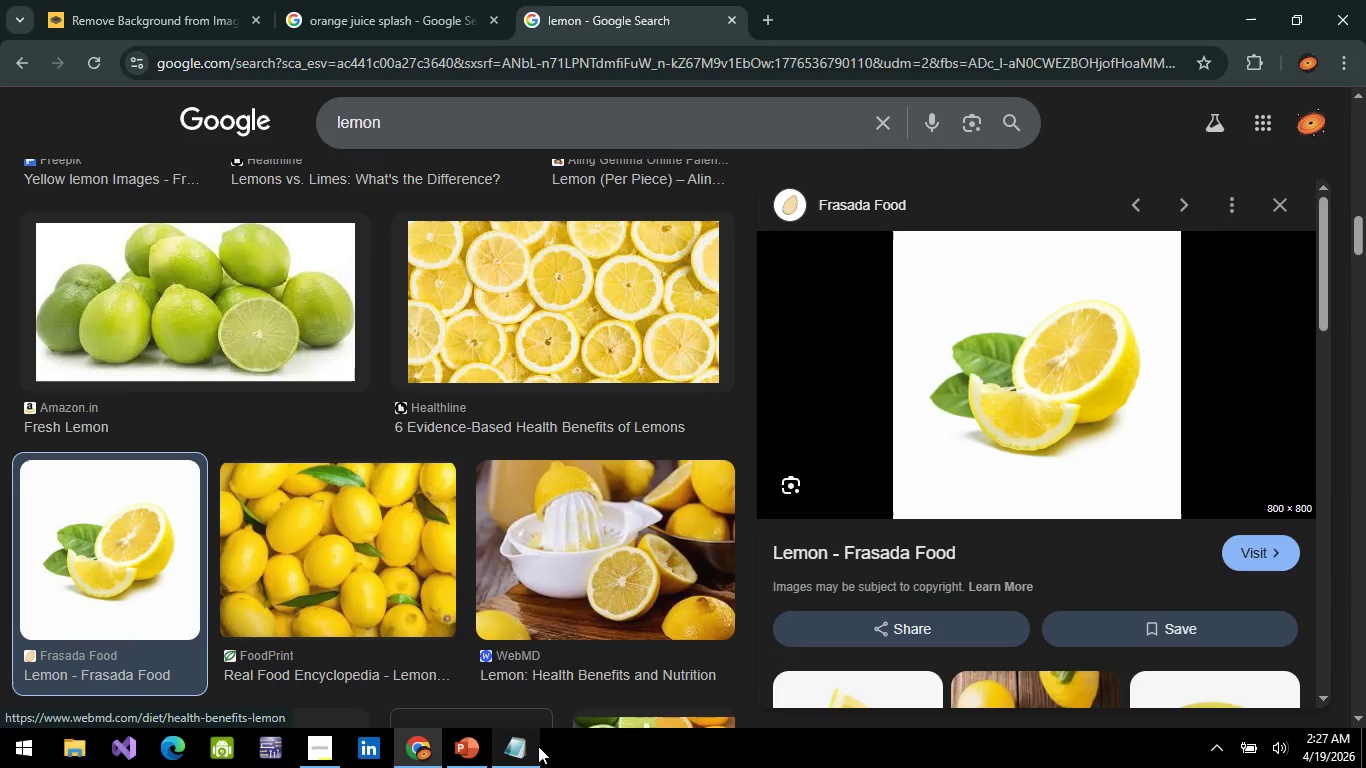 
left_click([524, 754])
 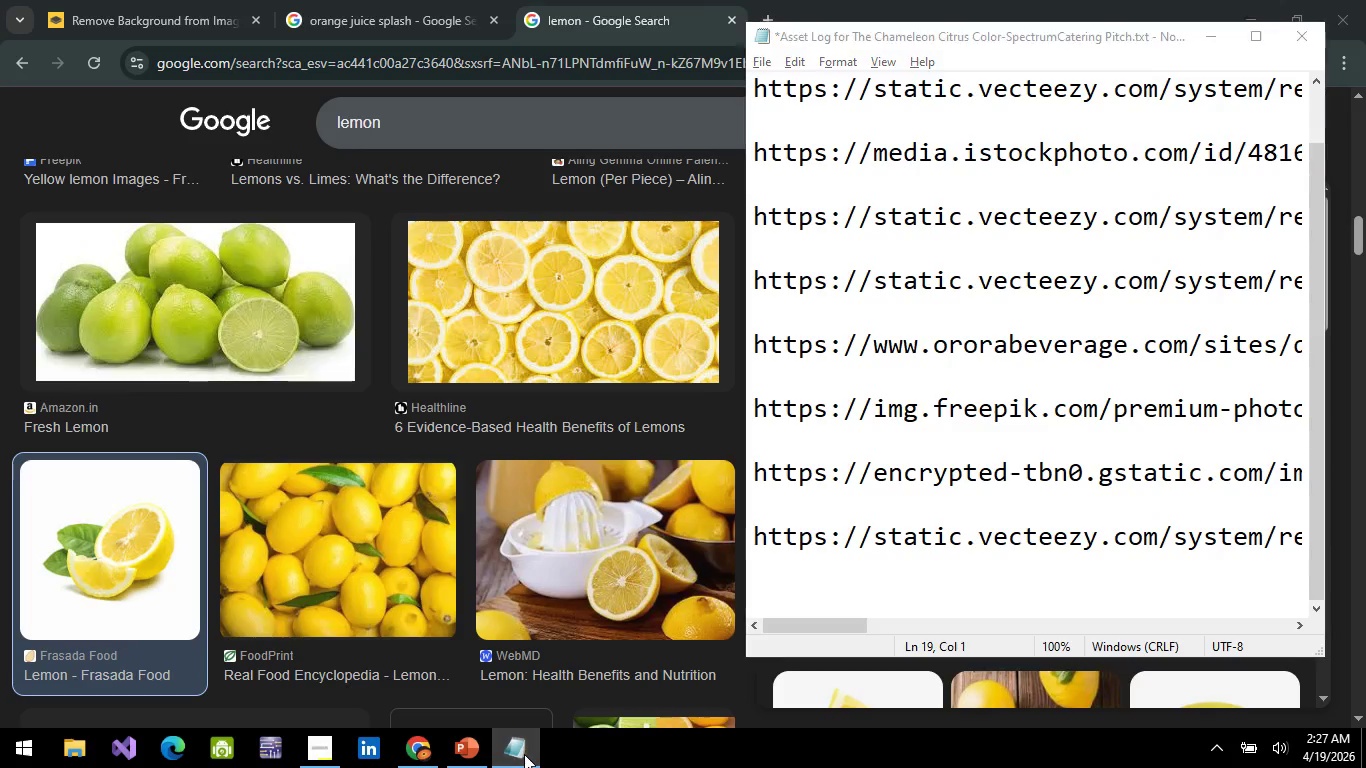 
left_click([524, 754])
 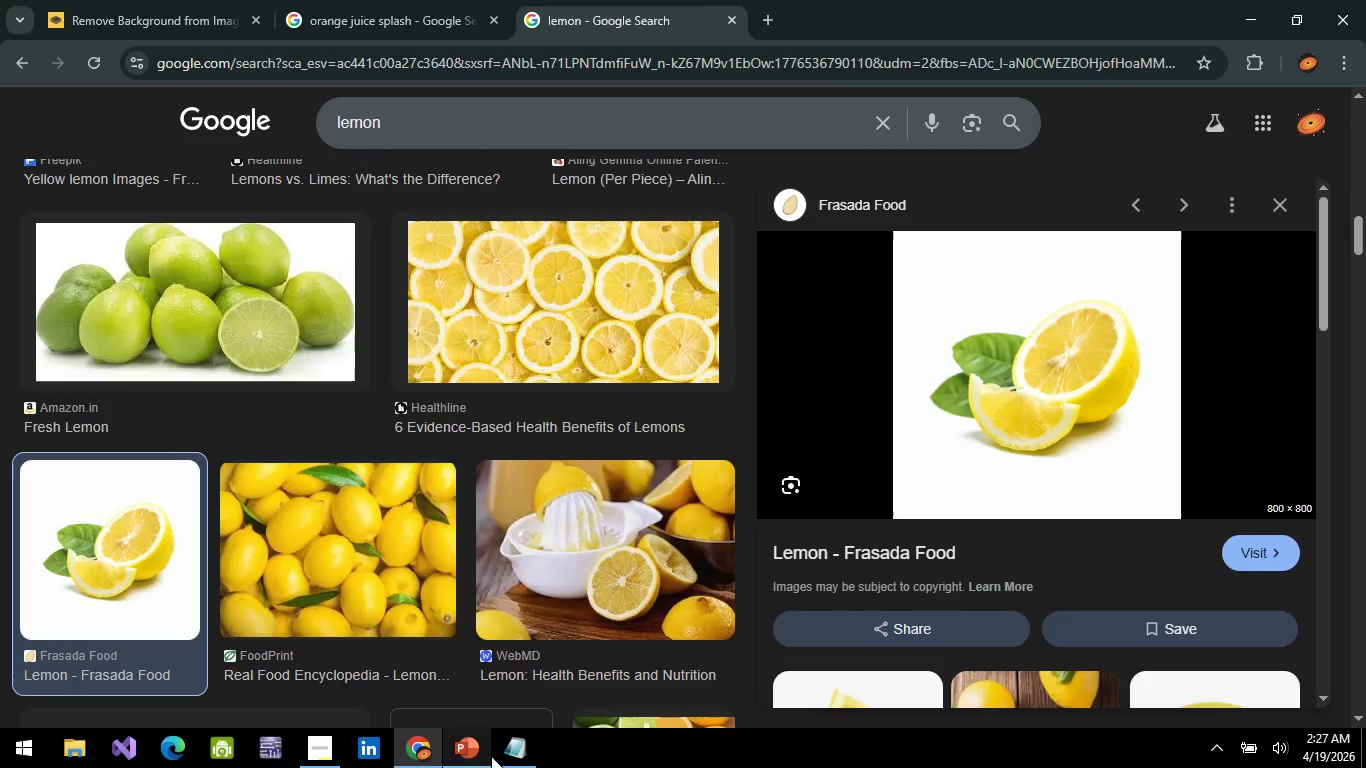 
left_click([491, 756])
 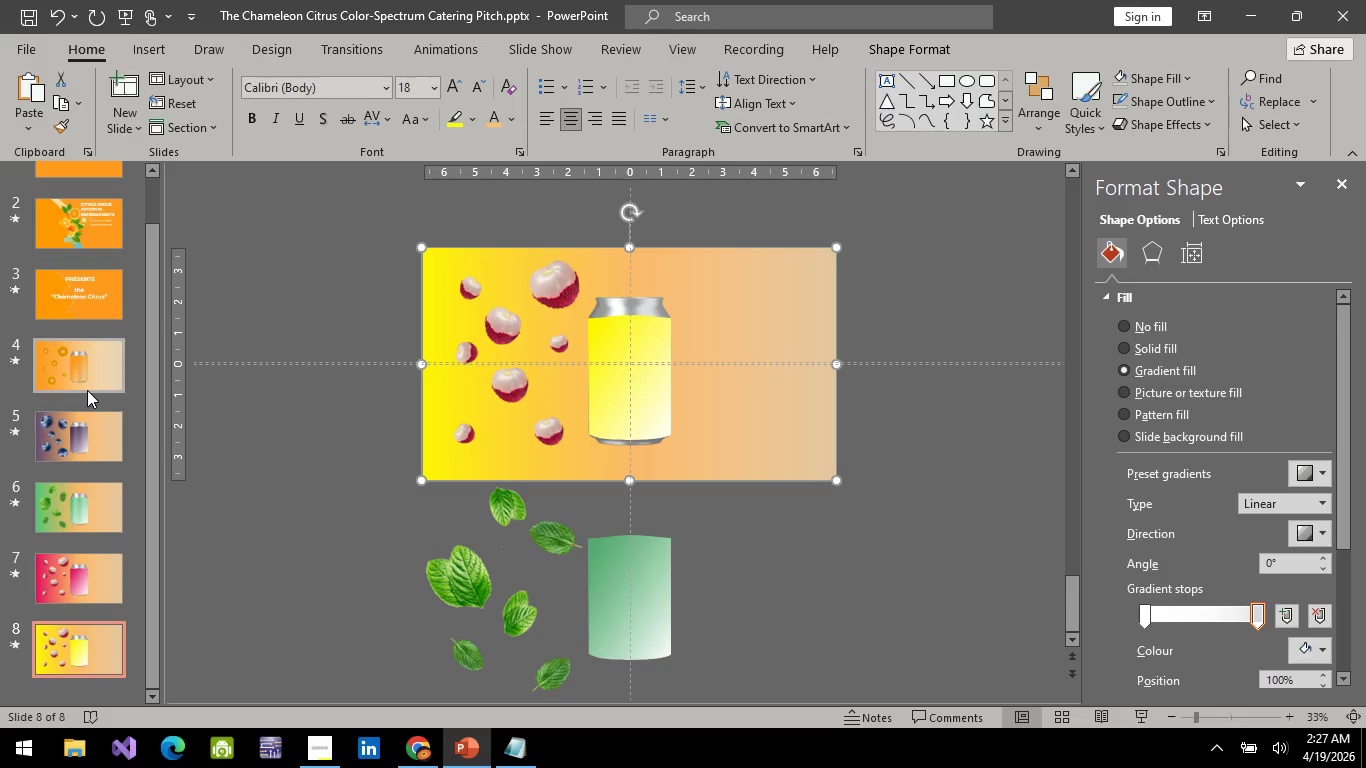 
wait(11.69)
 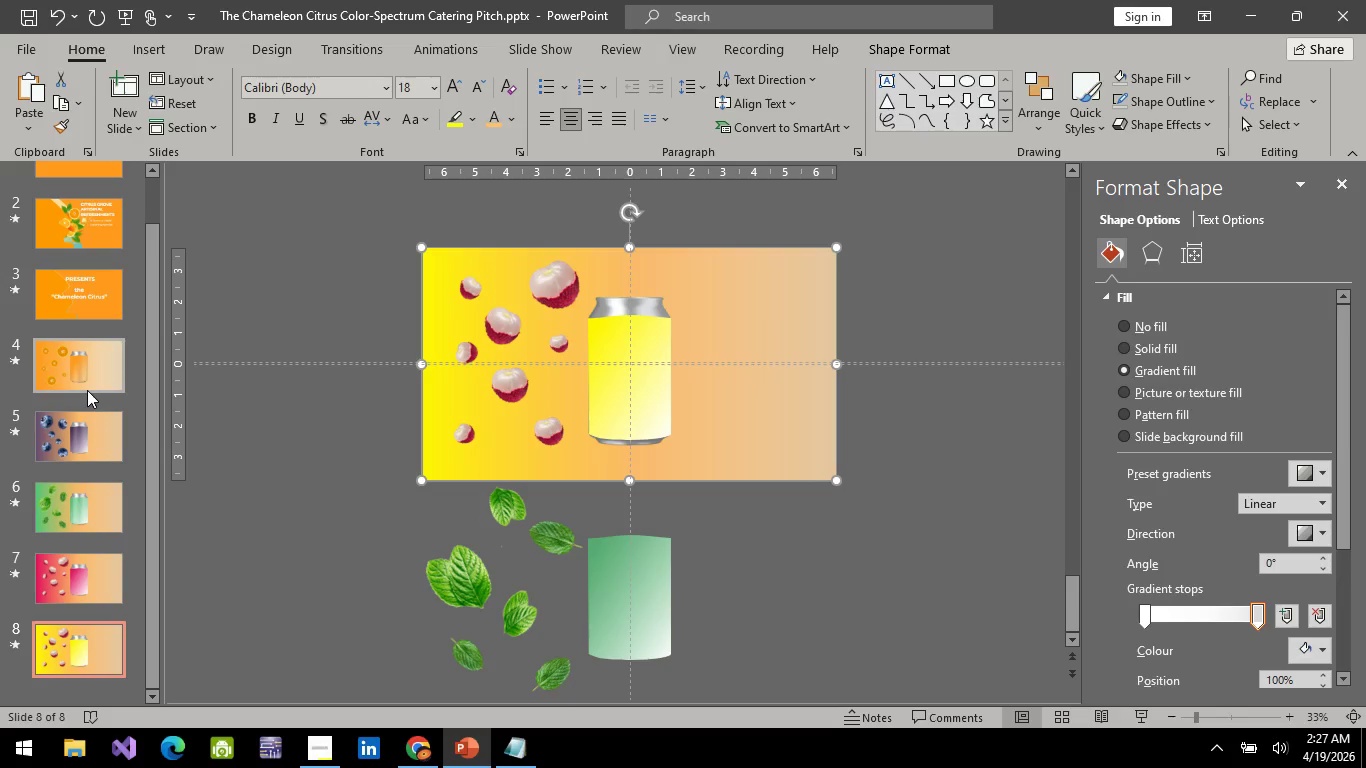 
left_click([569, 279])
 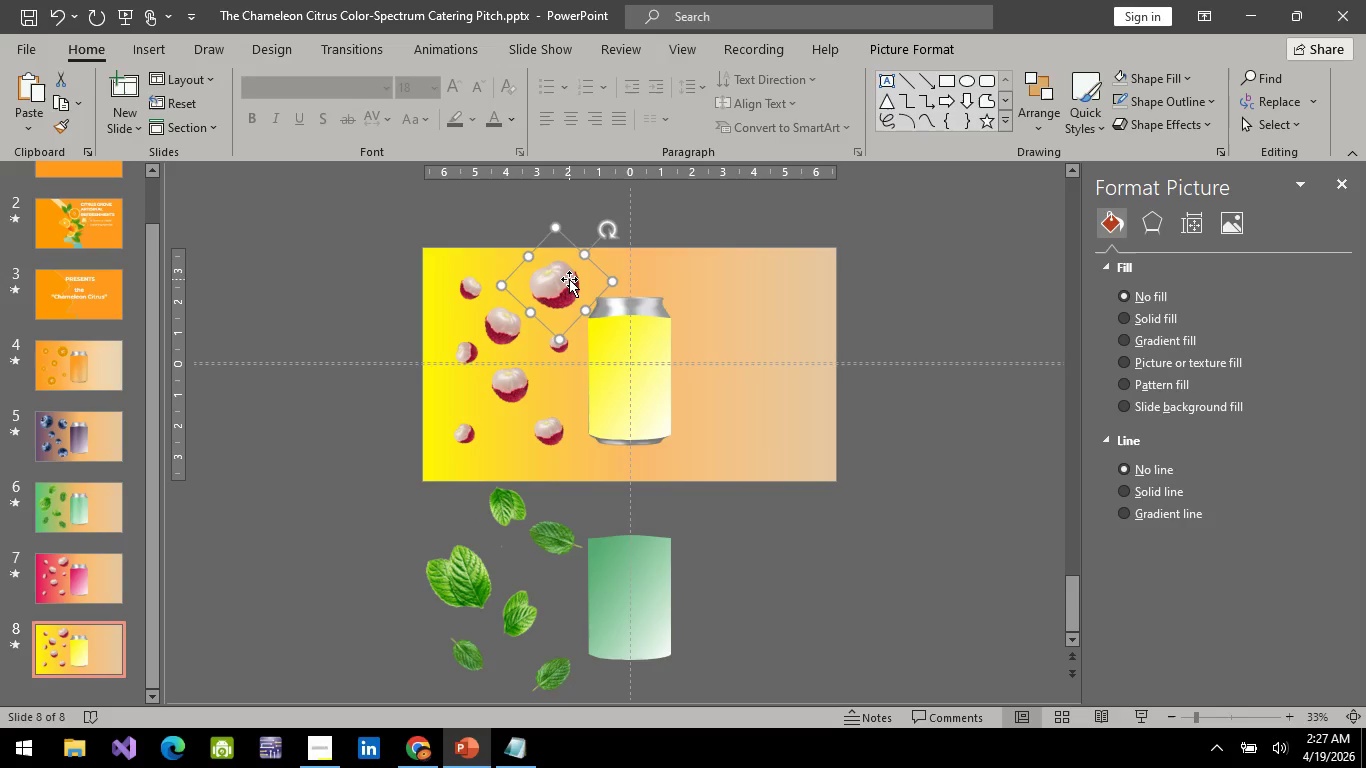 
key(Alt+AltLeft)
 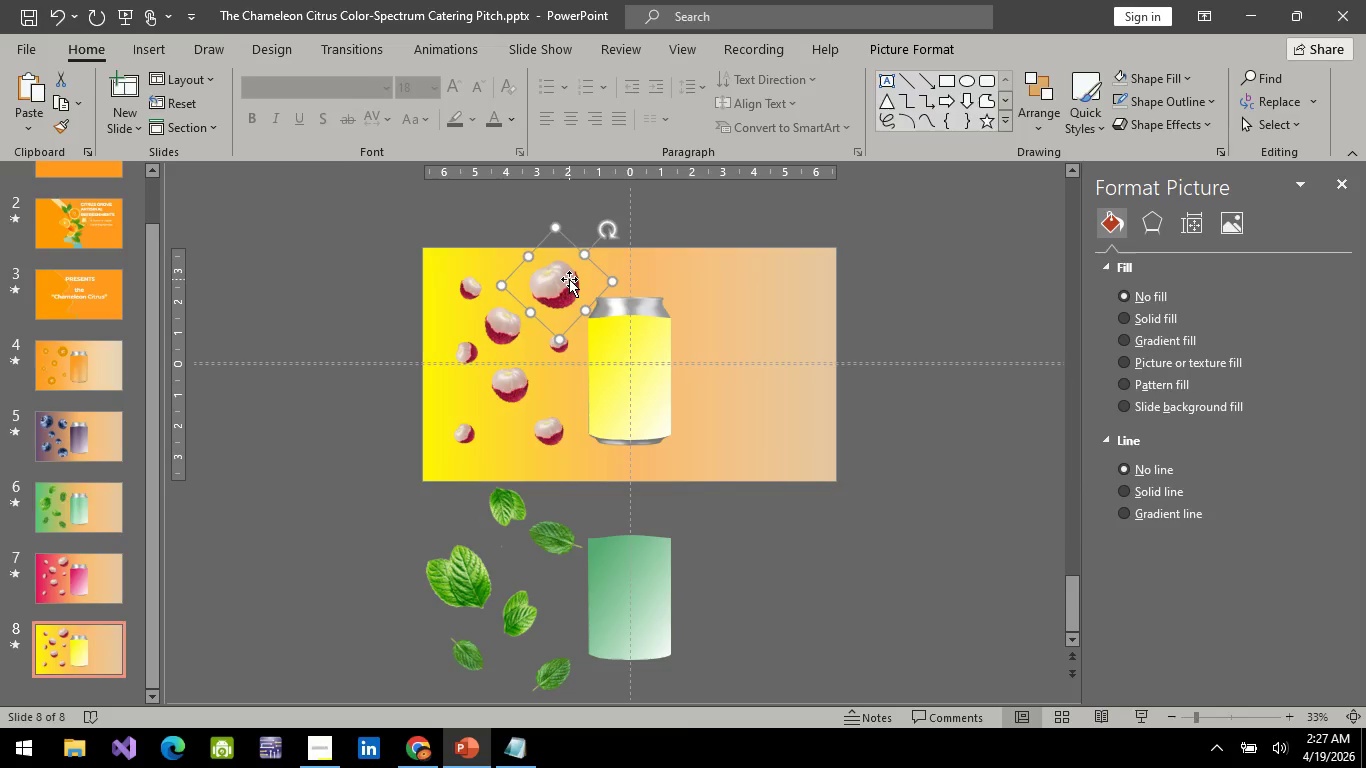 
key(Alt+AltLeft)
 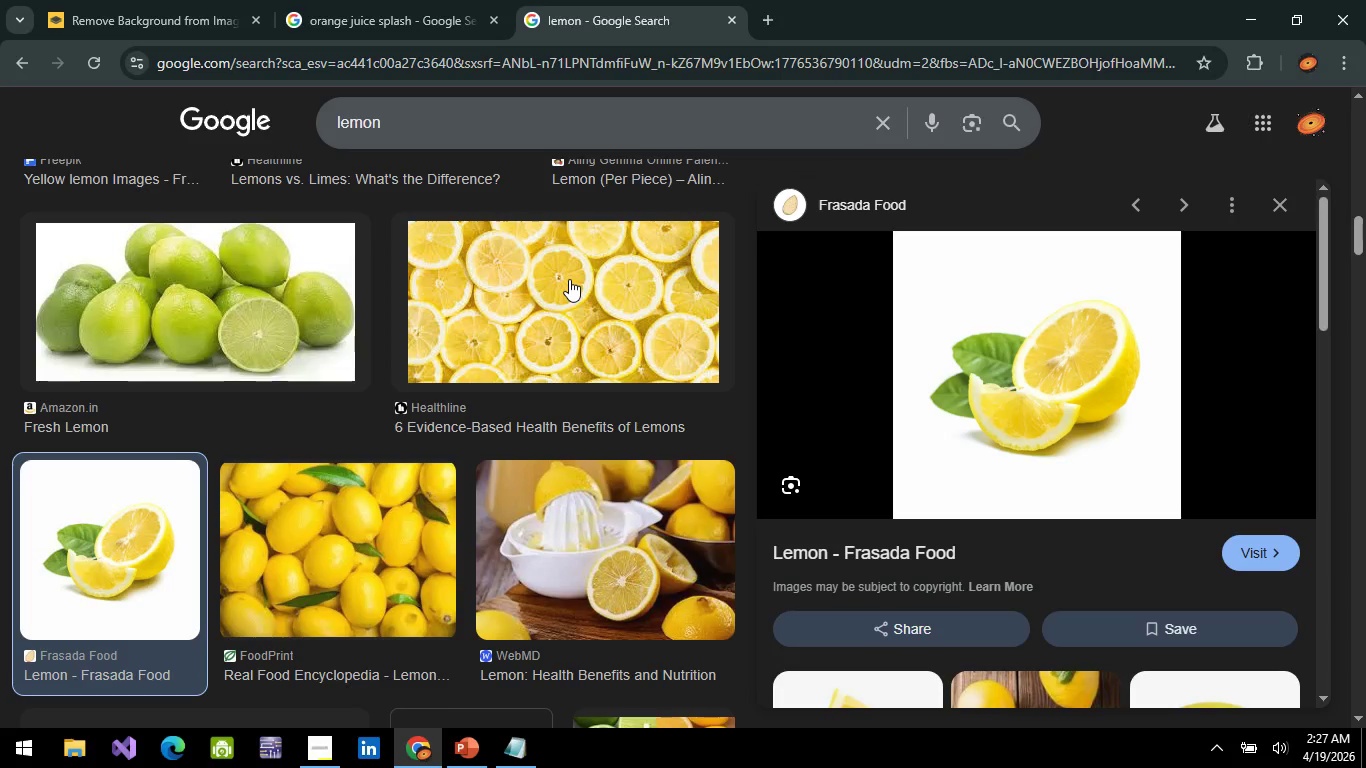 
key(Alt+Tab)
 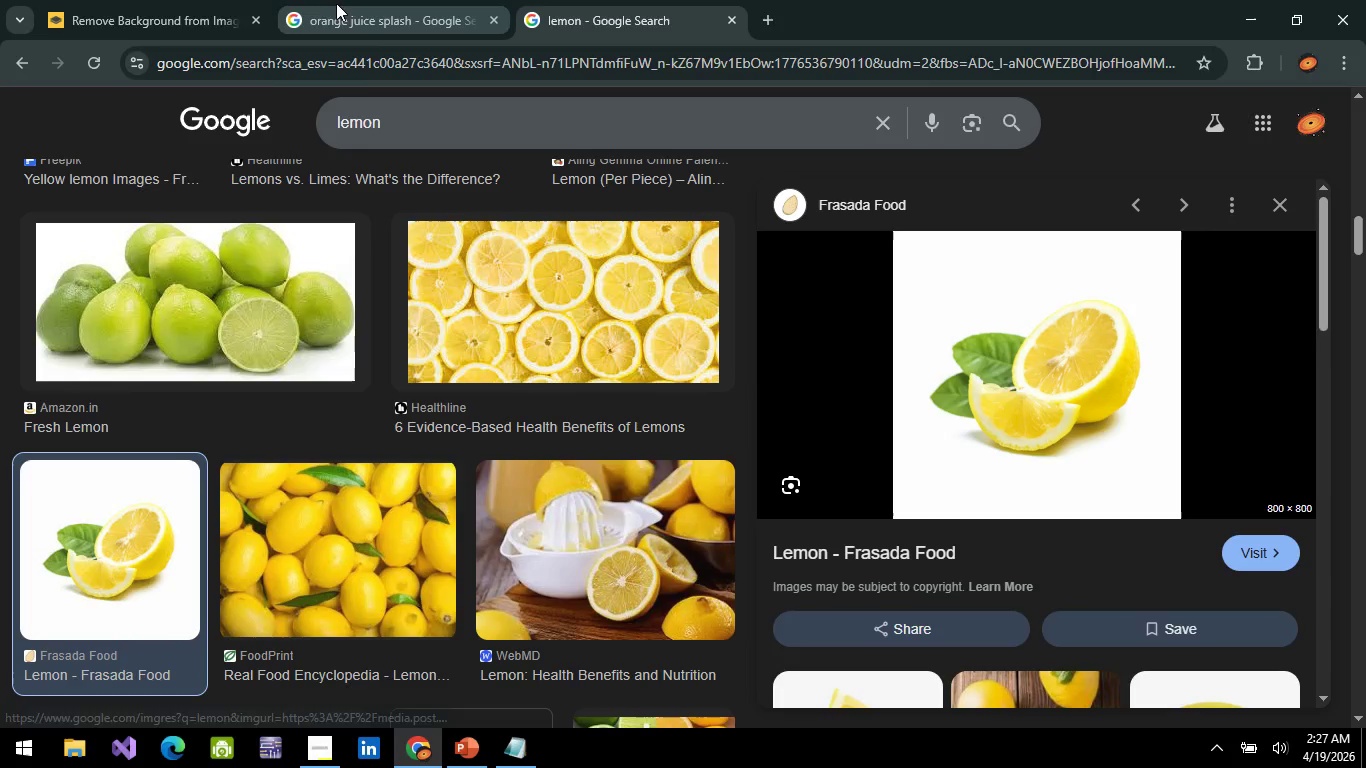 
left_click([166, 0])
 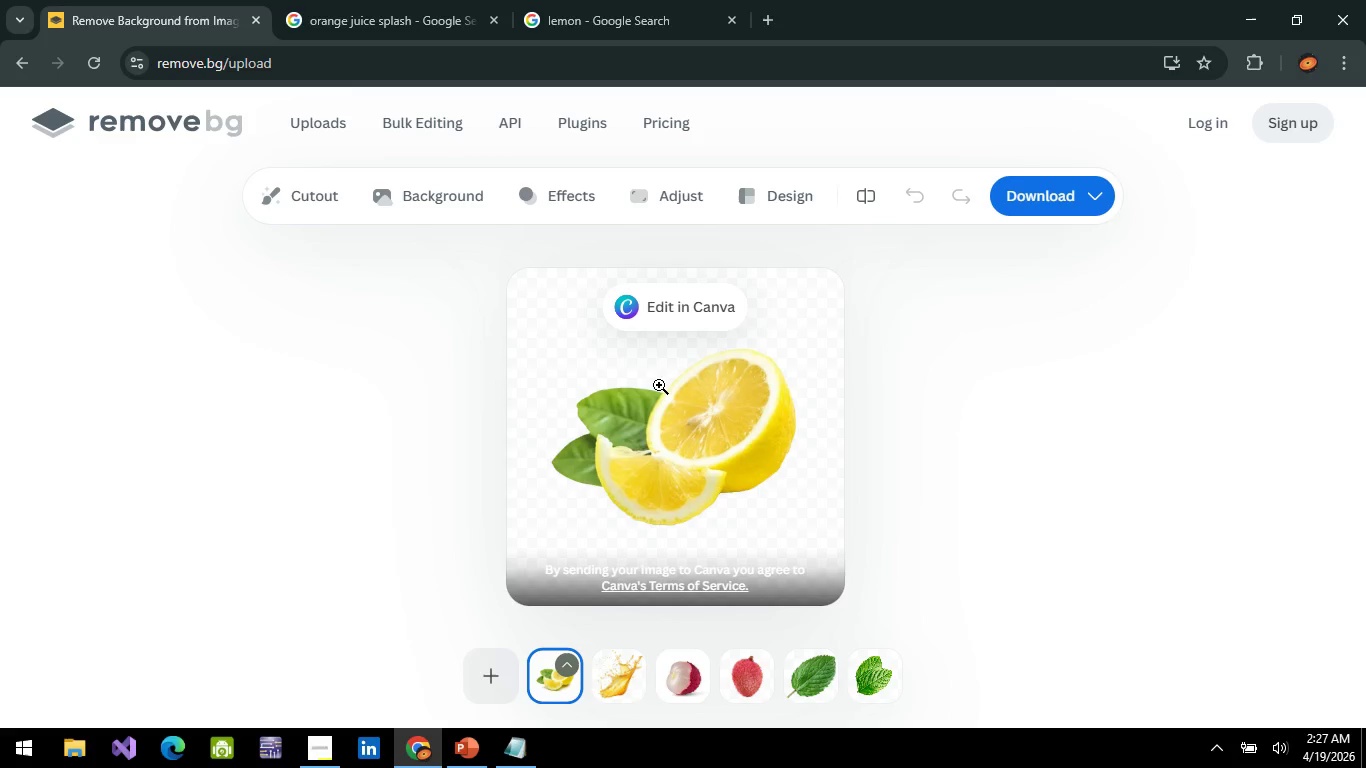 
right_click([659, 384])
 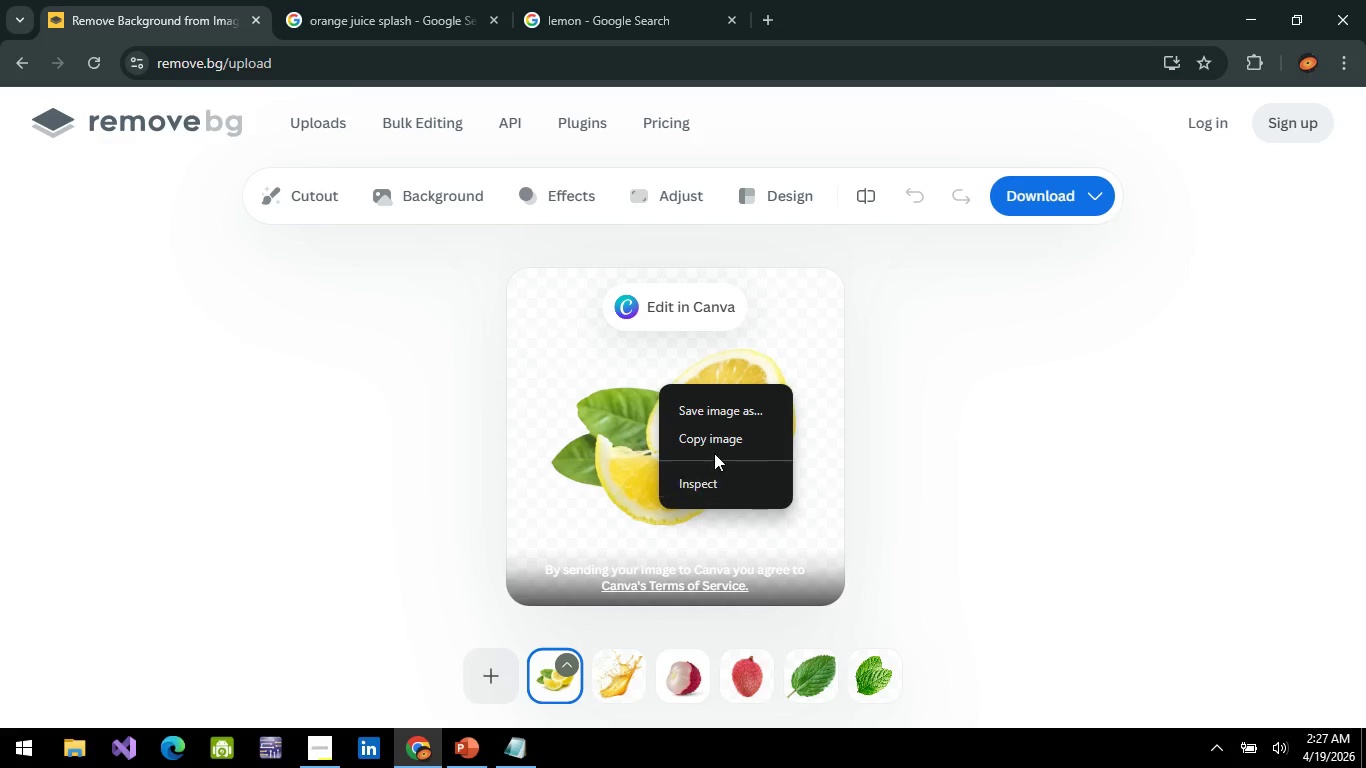 
left_click([714, 451])
 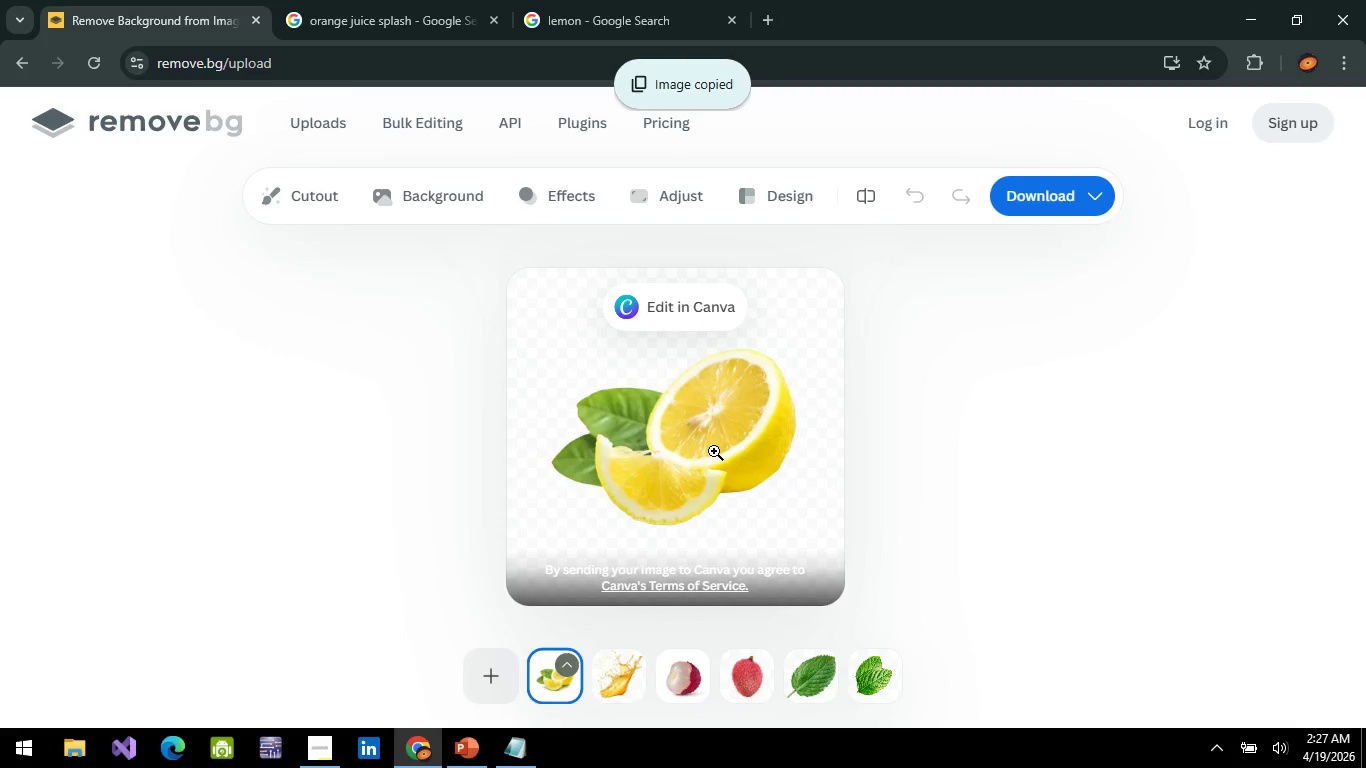 
key(Alt+AltLeft)
 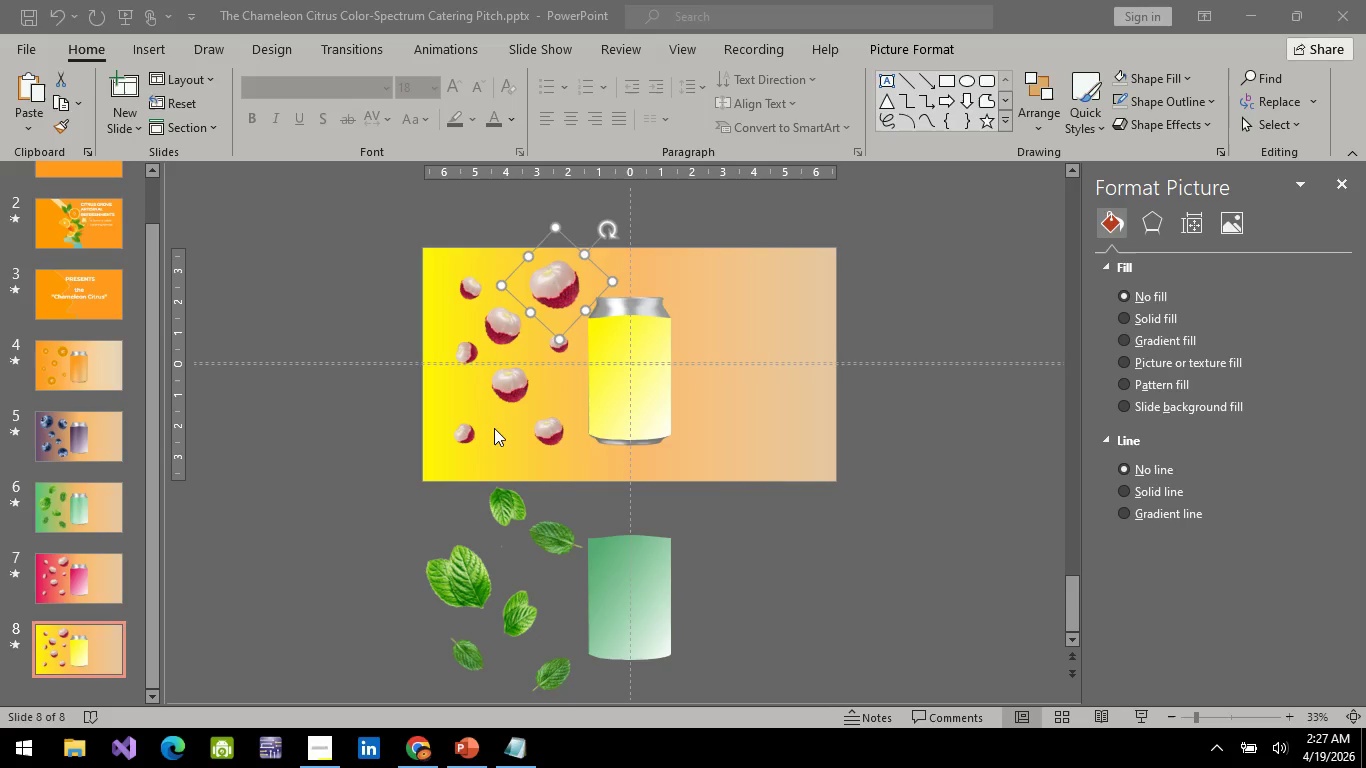 
key(Alt+Tab)
 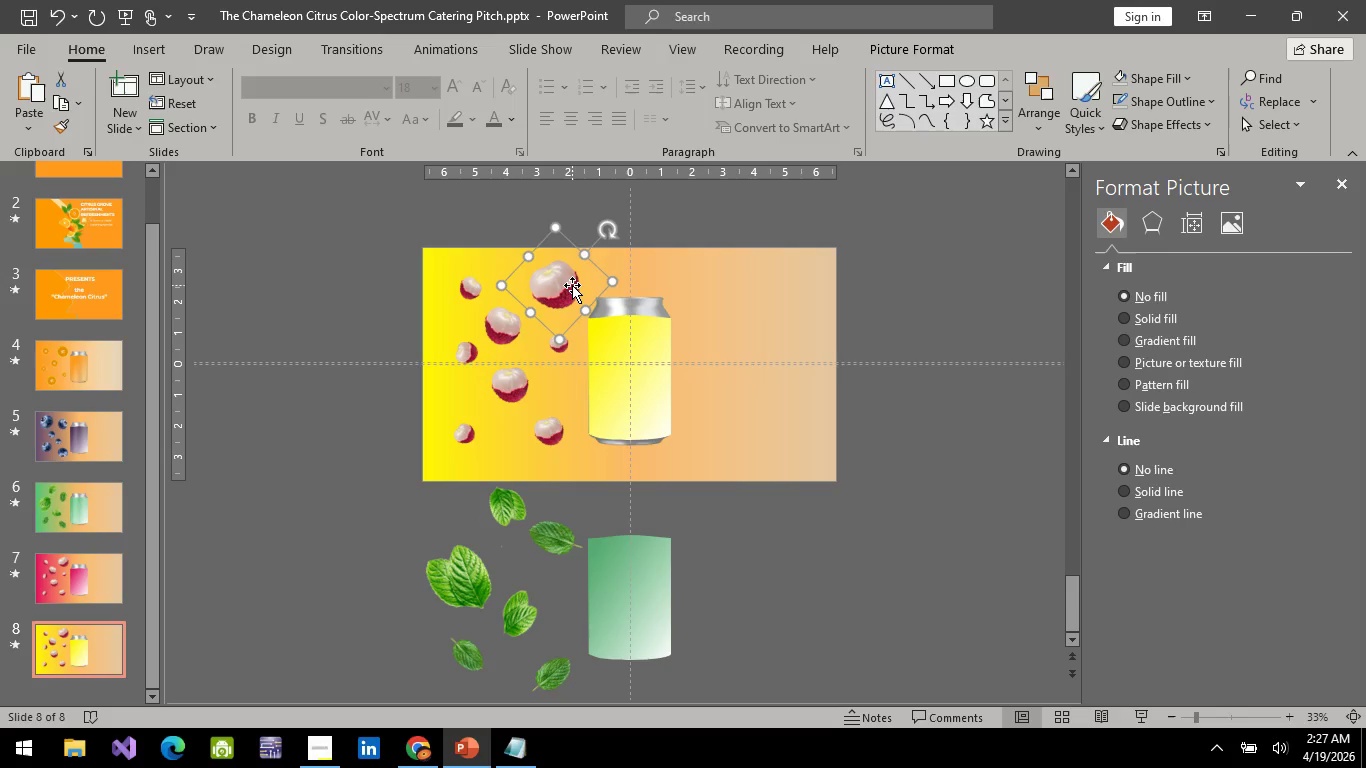 
key(Backspace)
 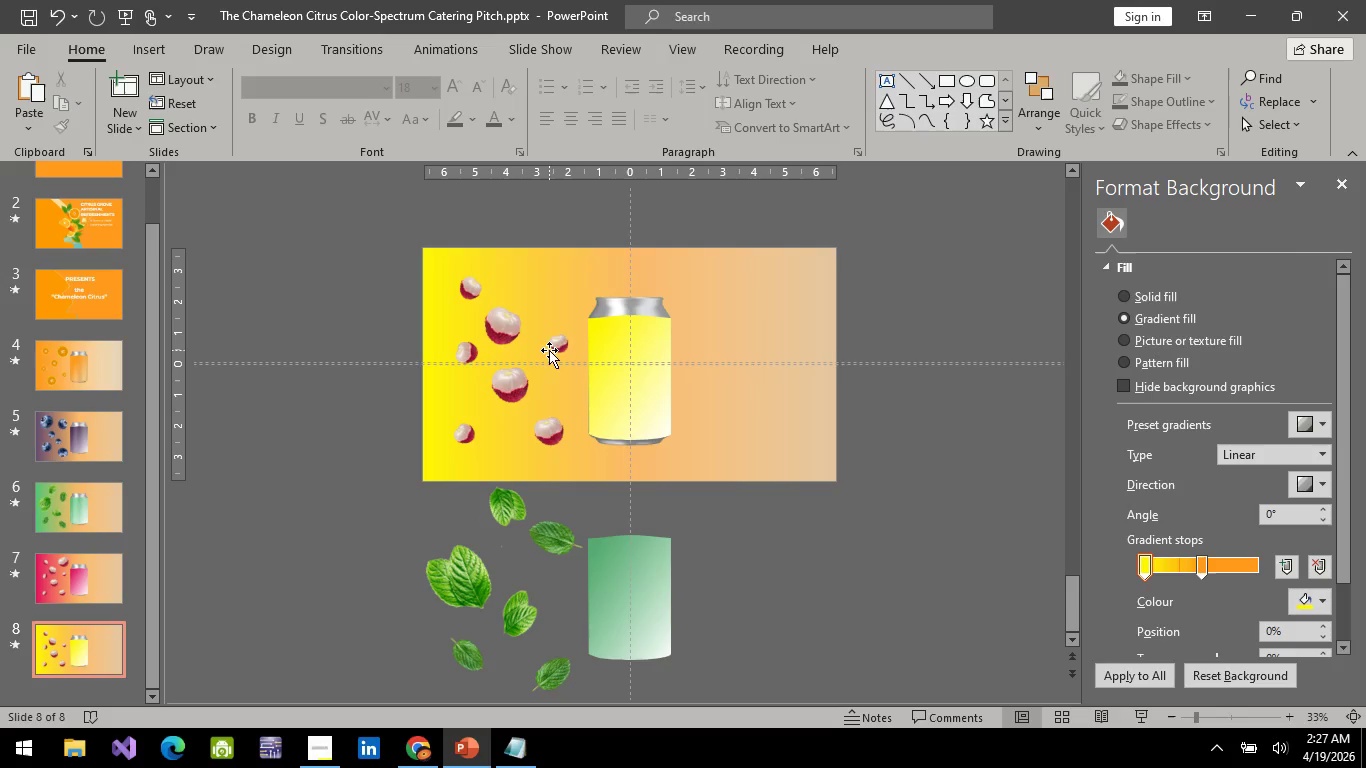 
left_click([549, 350])
 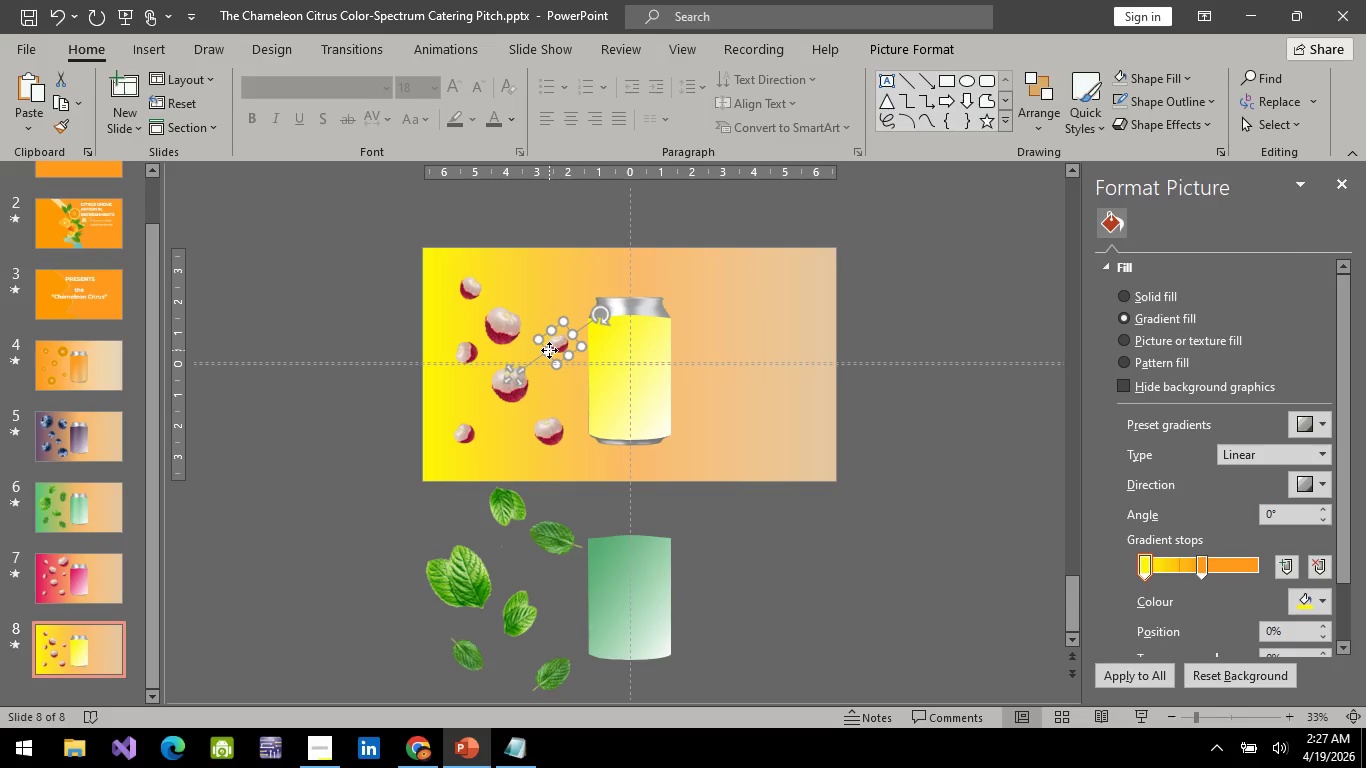 
key(Backspace)
 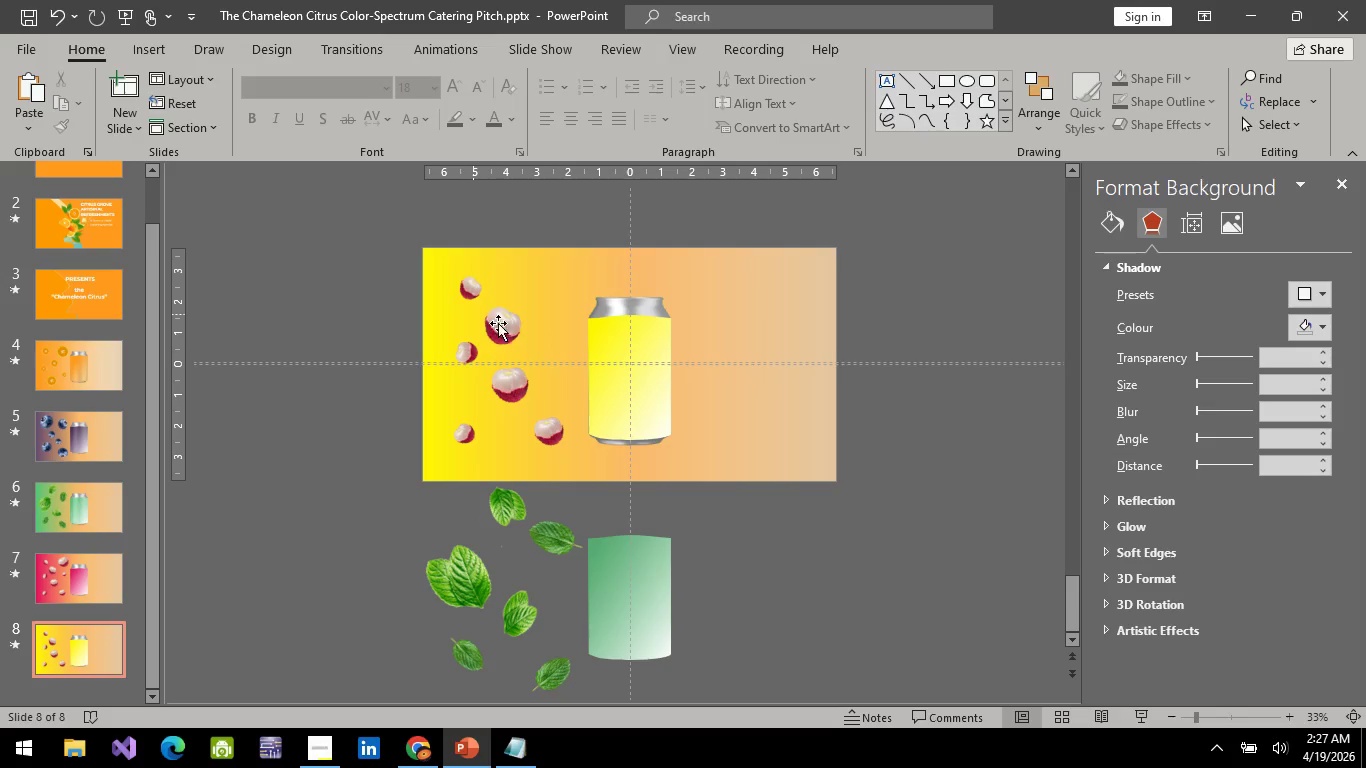 
key(Backspace)
 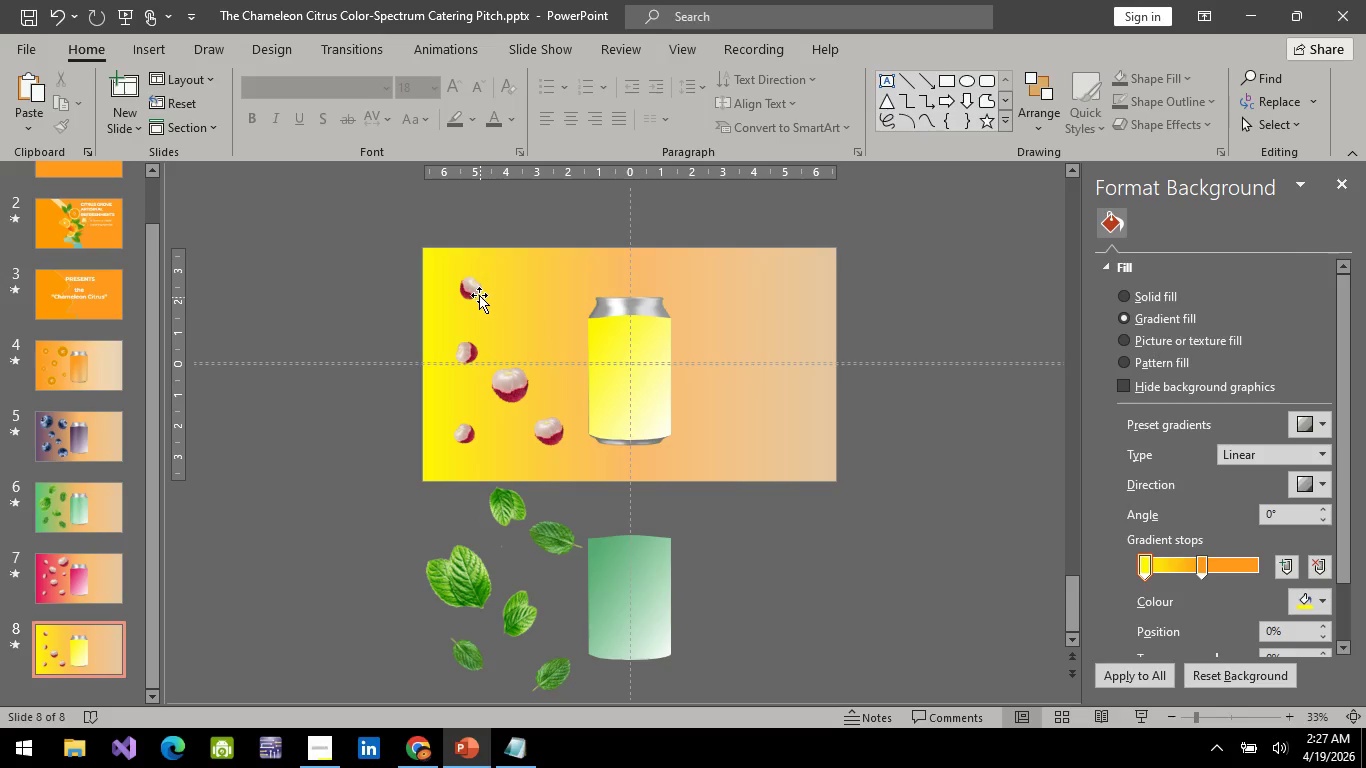 
left_click([479, 294])
 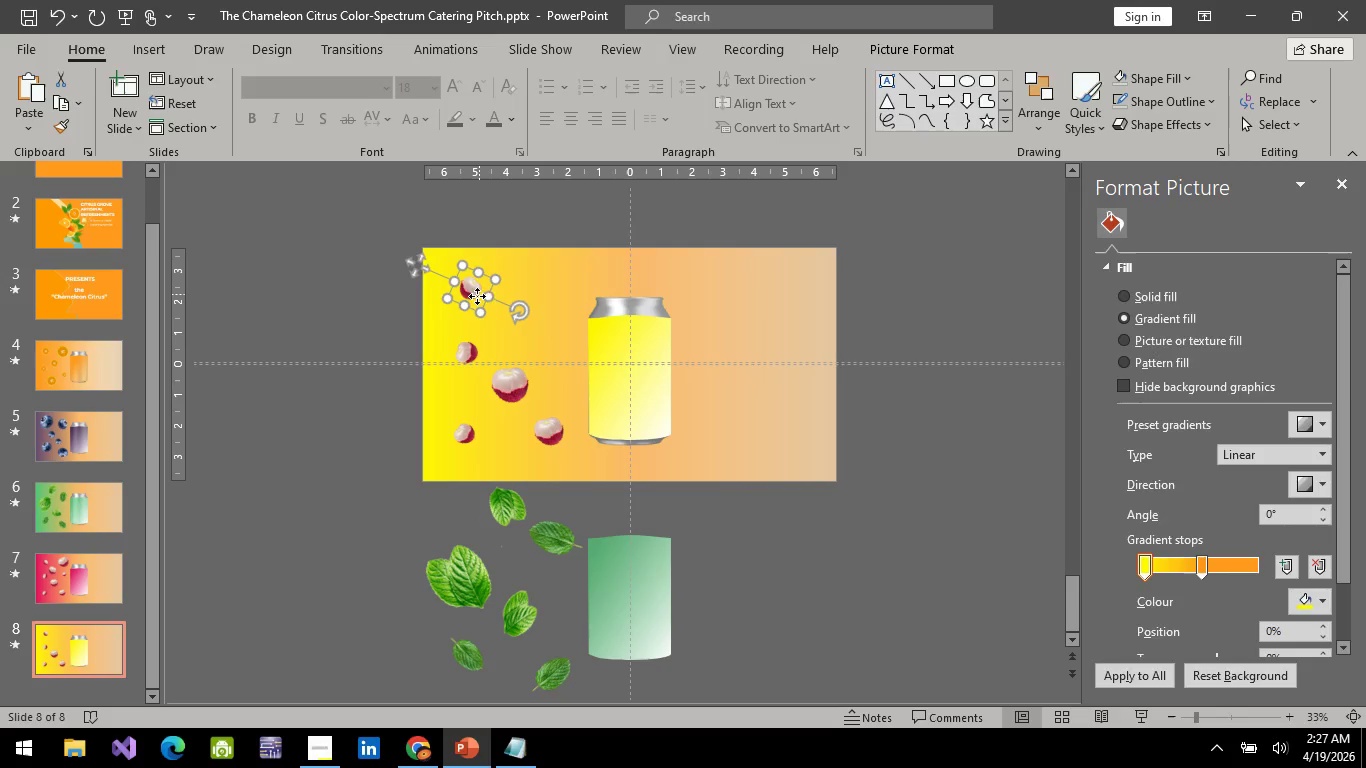 
key(Backspace)
 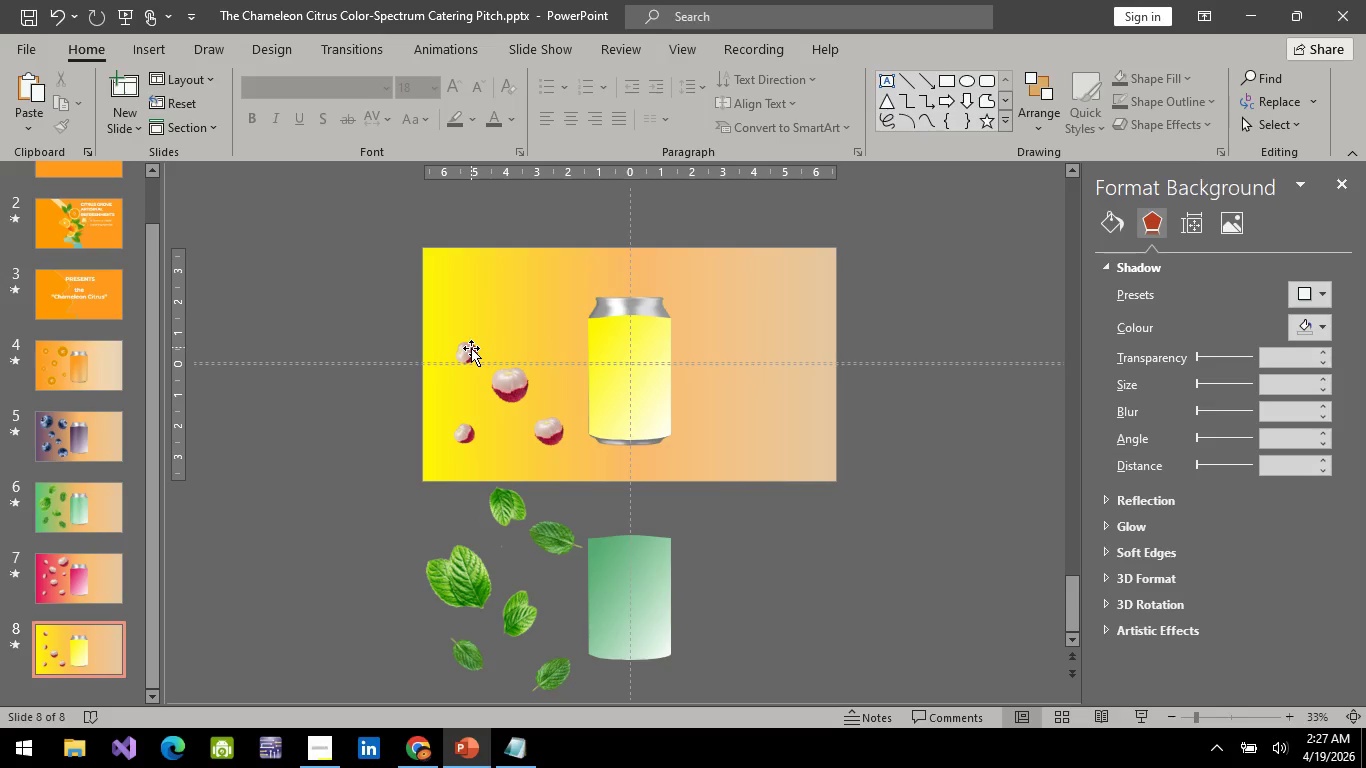 
left_click([471, 348])
 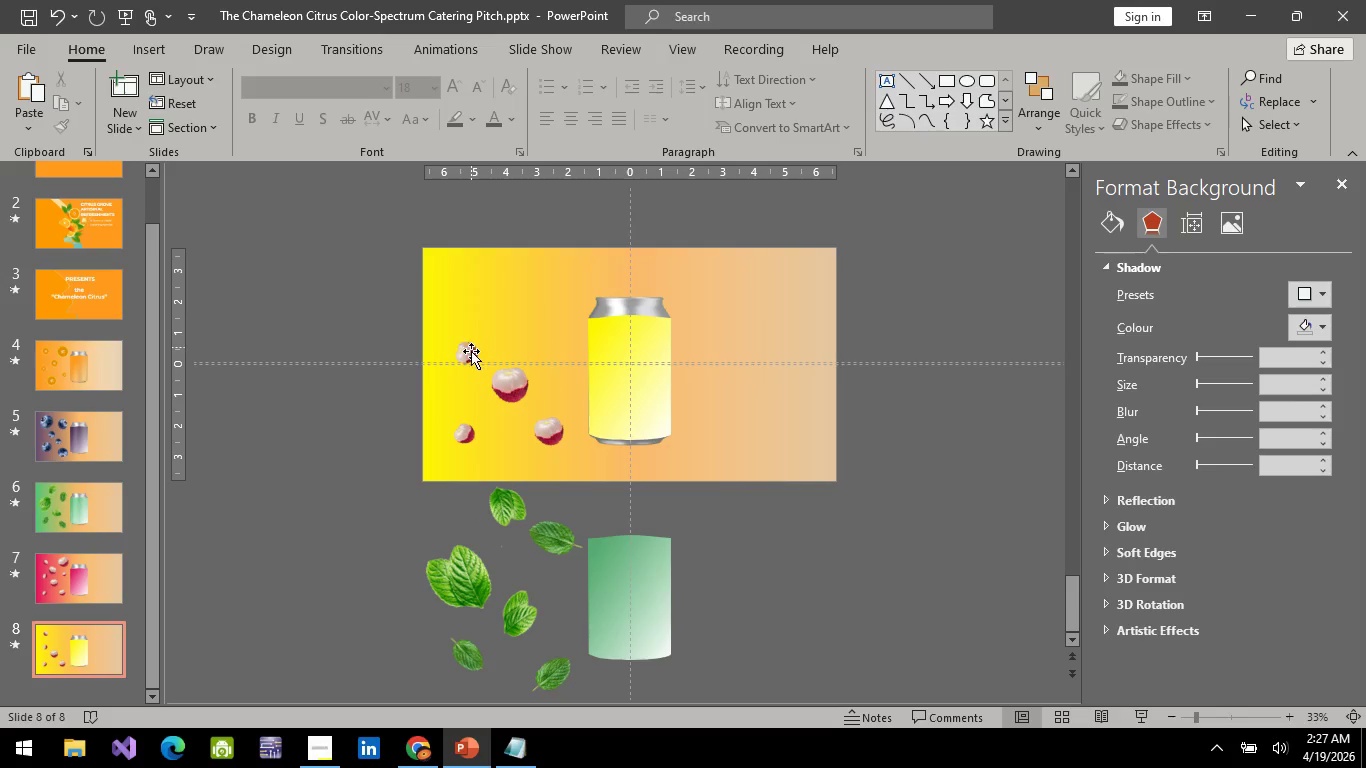 
key(Backspace)
 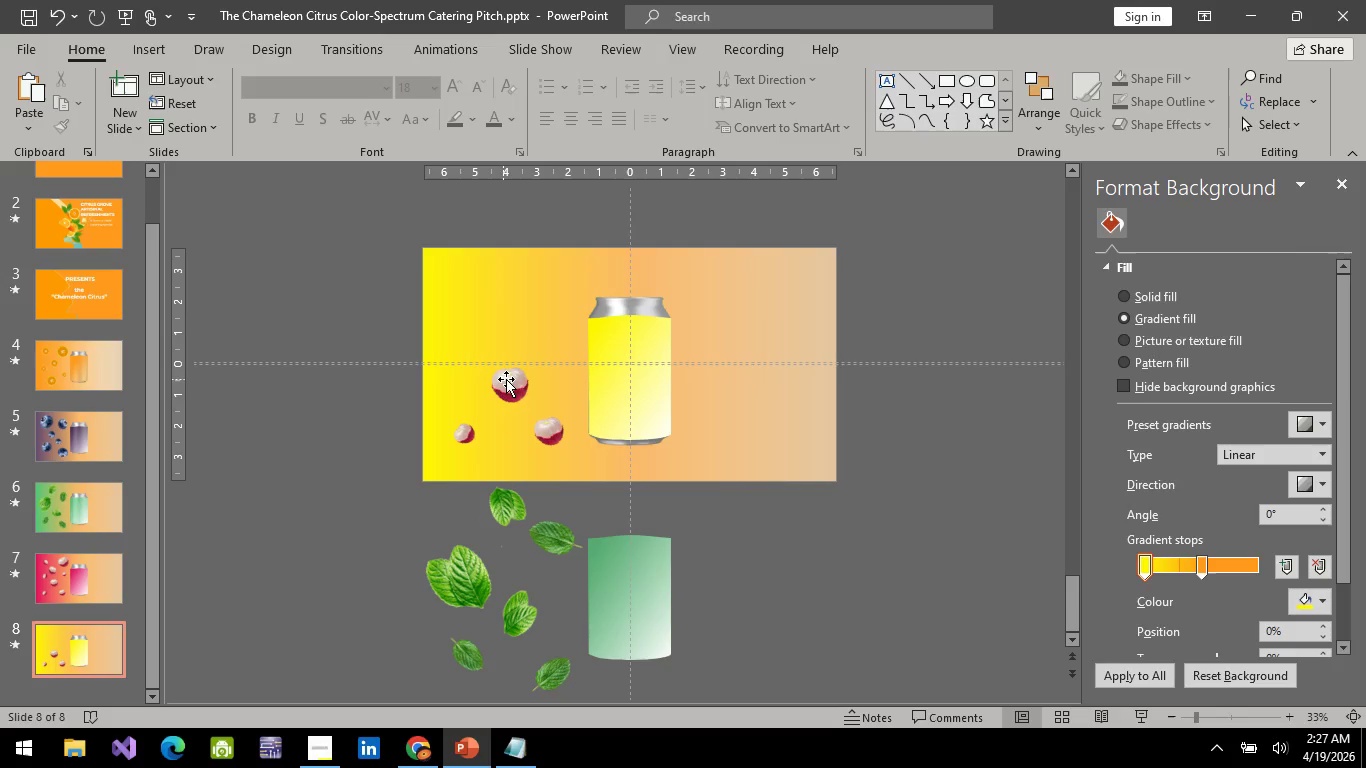 
left_click([508, 379])
 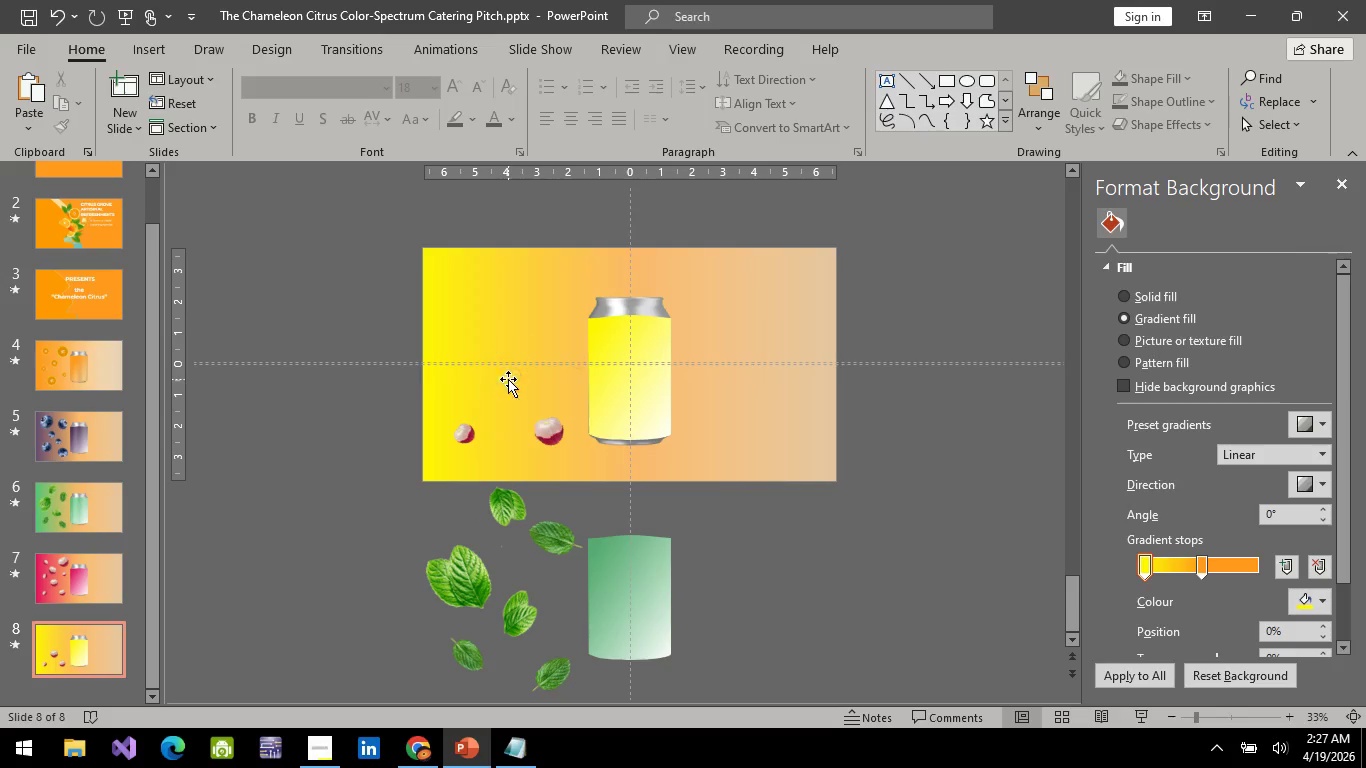 
key(Backspace)
 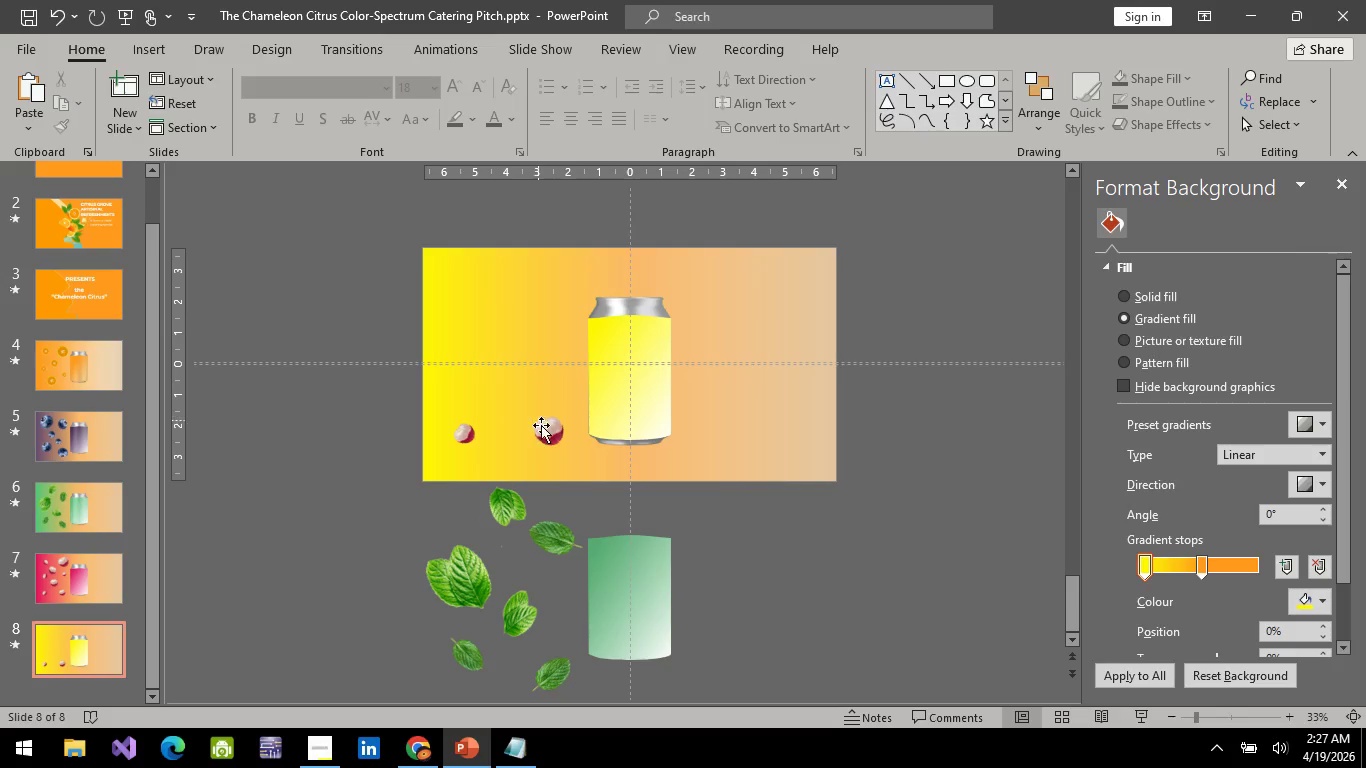 
left_click([543, 428])
 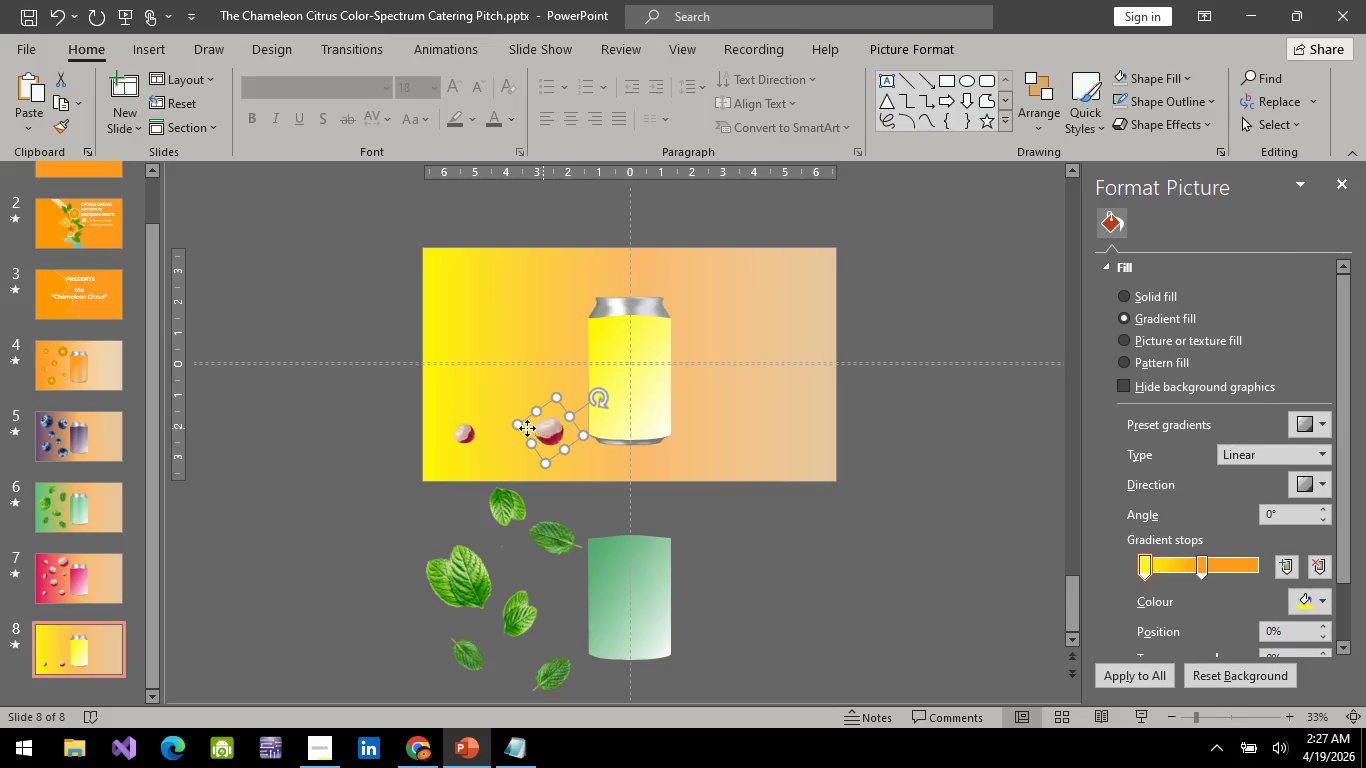 
key(Backspace)
 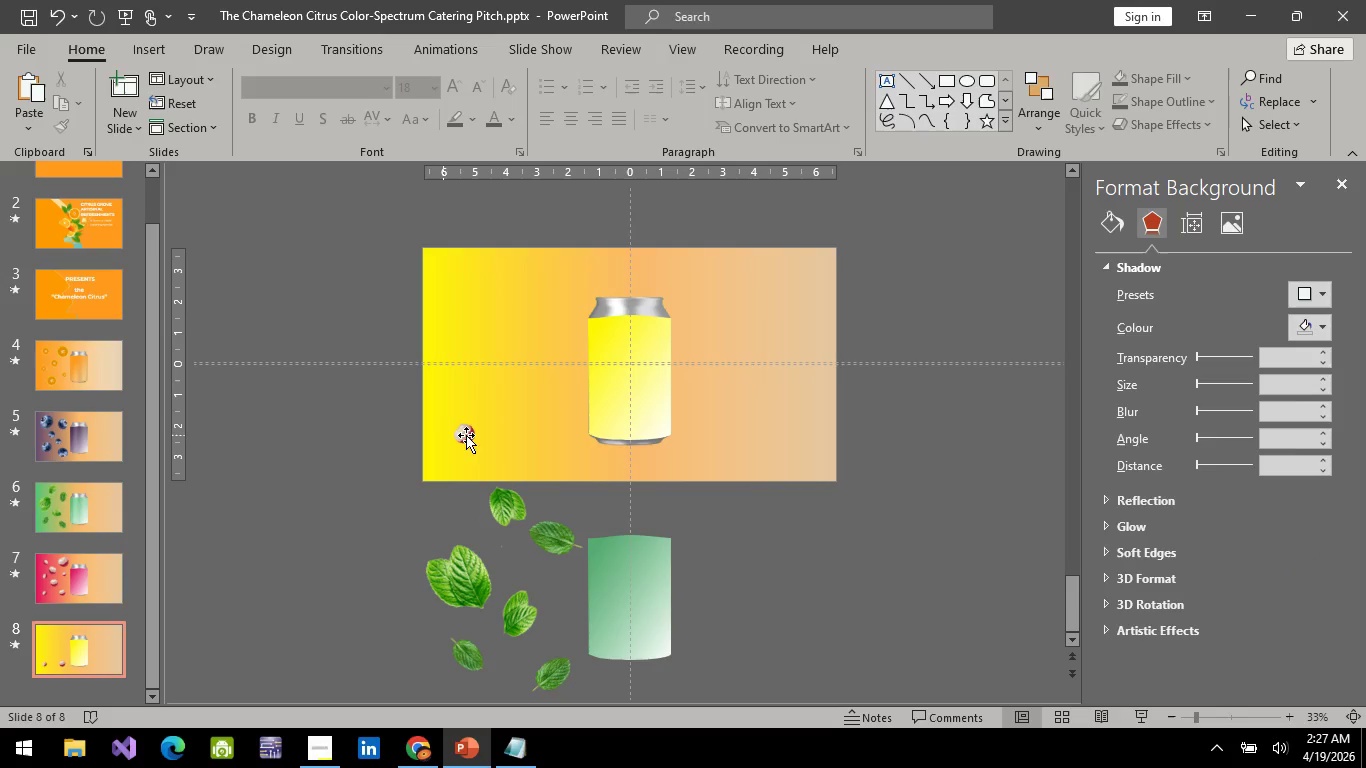 
left_click([466, 435])
 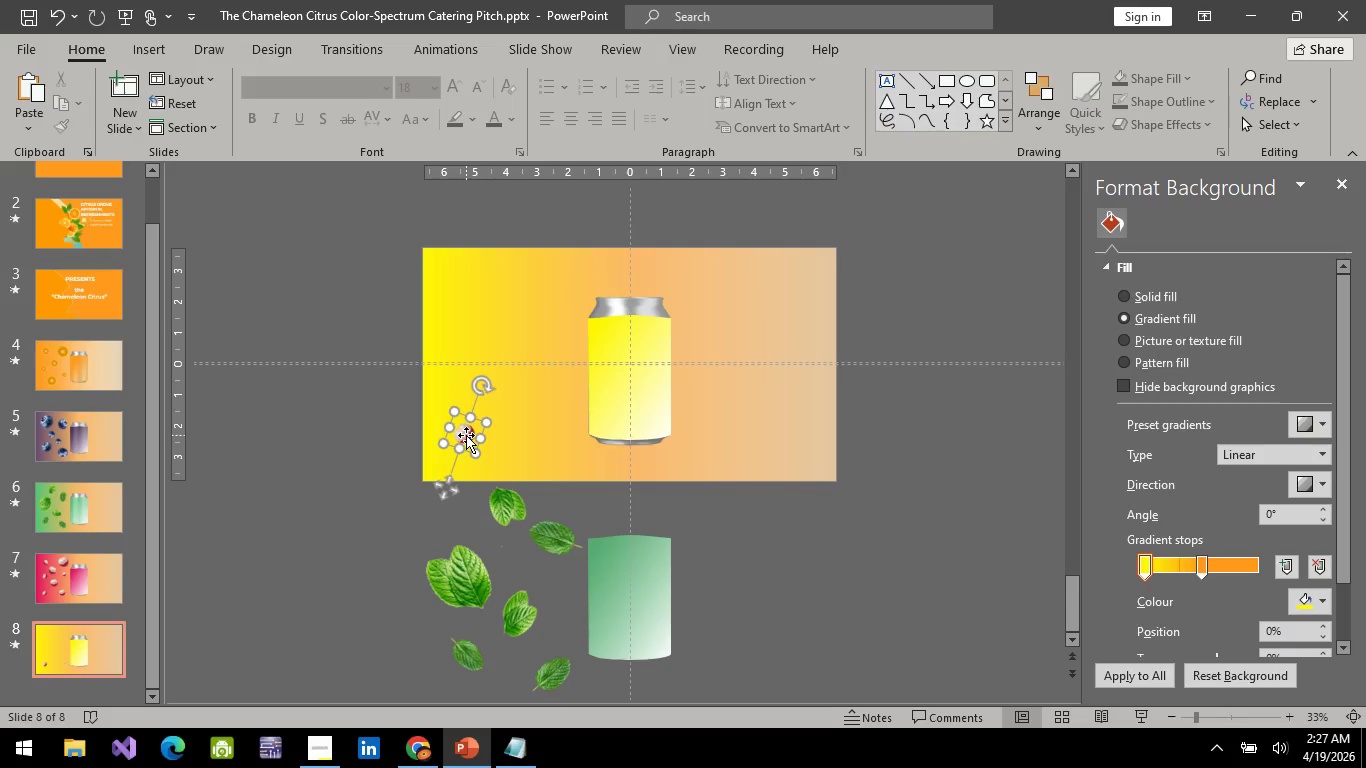 
key(Backspace)
 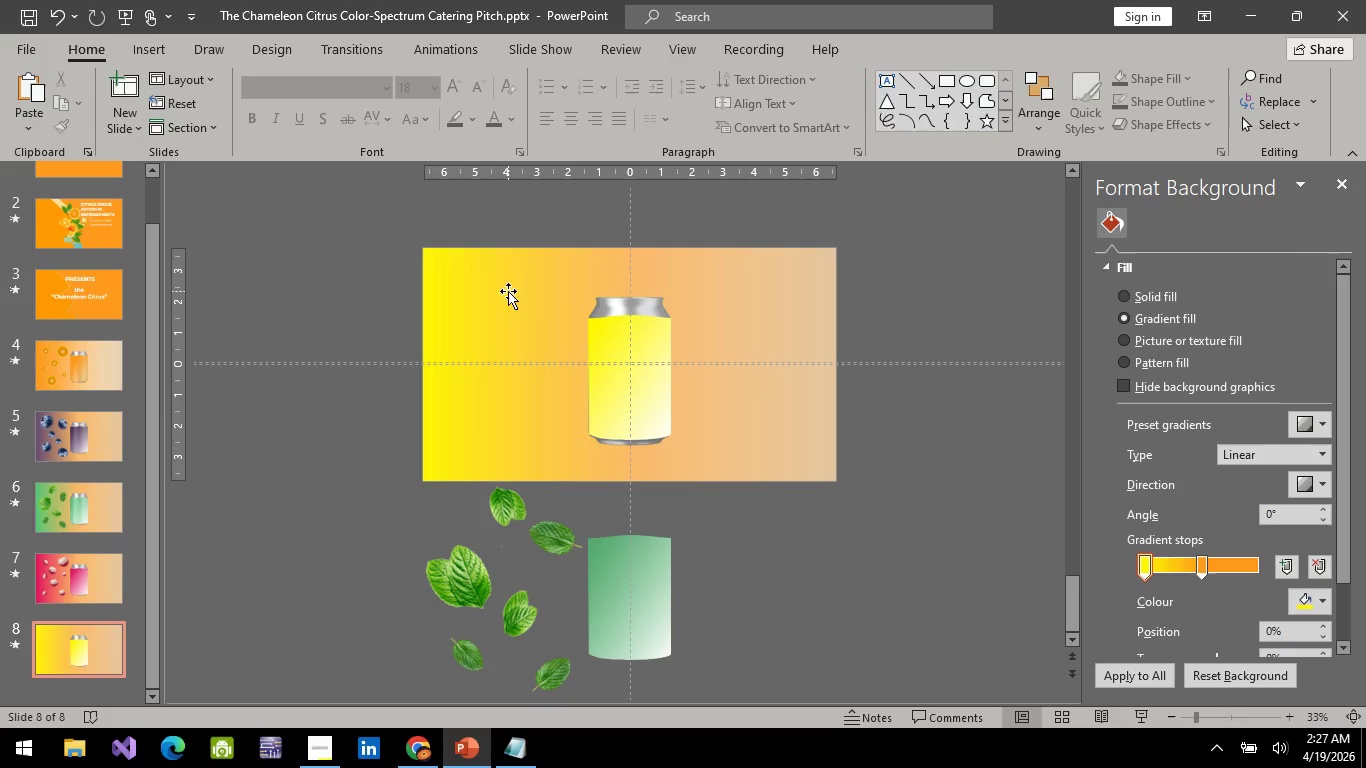 
key(Control+ControlLeft)
 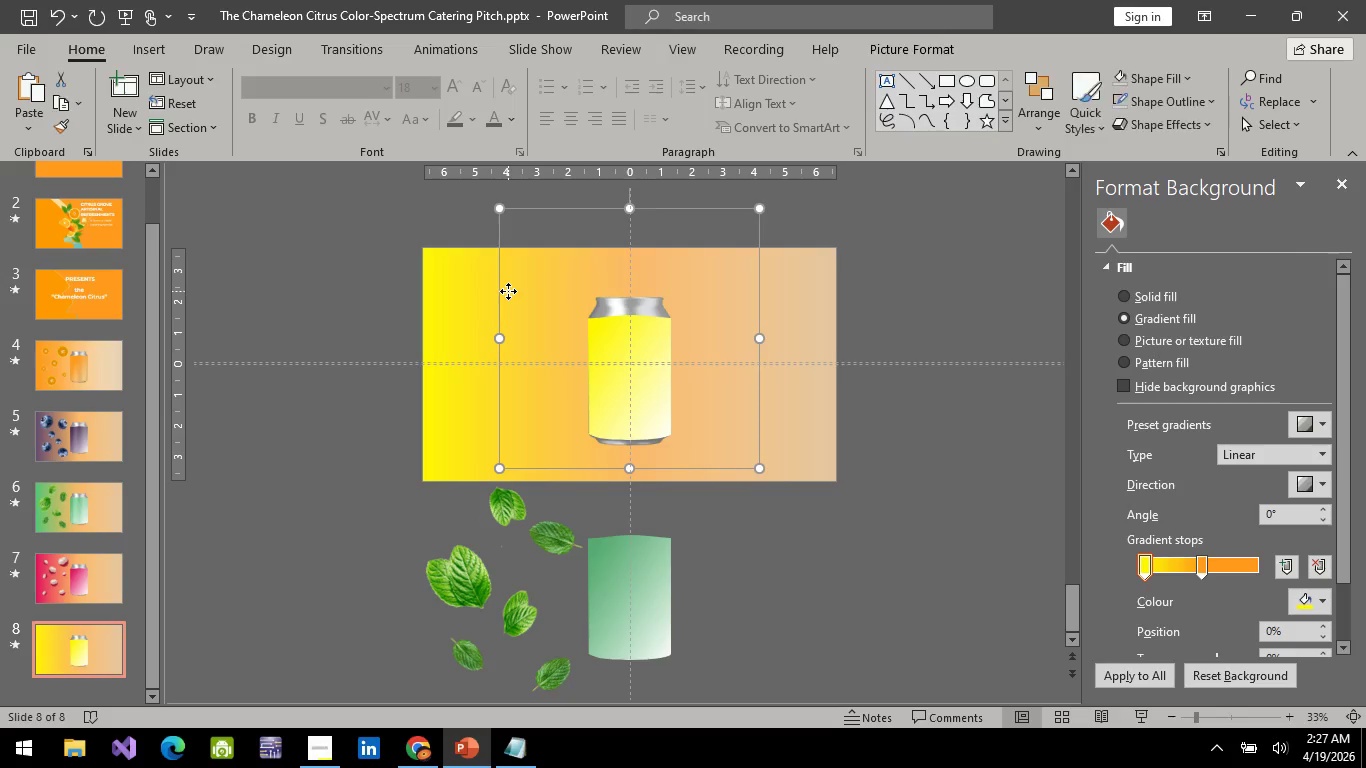 
left_click([508, 291])
 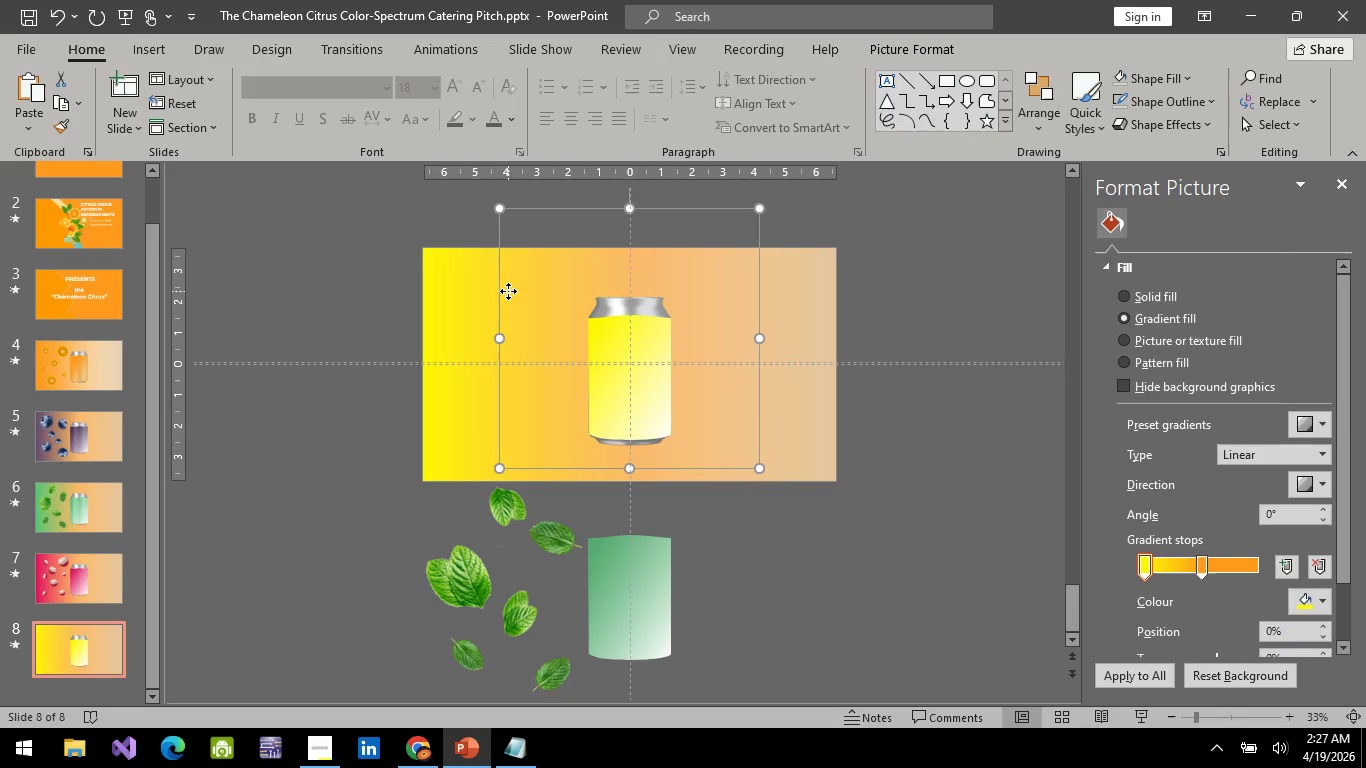 
hold_key(key=ControlLeft, duration=1.5)
left_click([472, 330])
 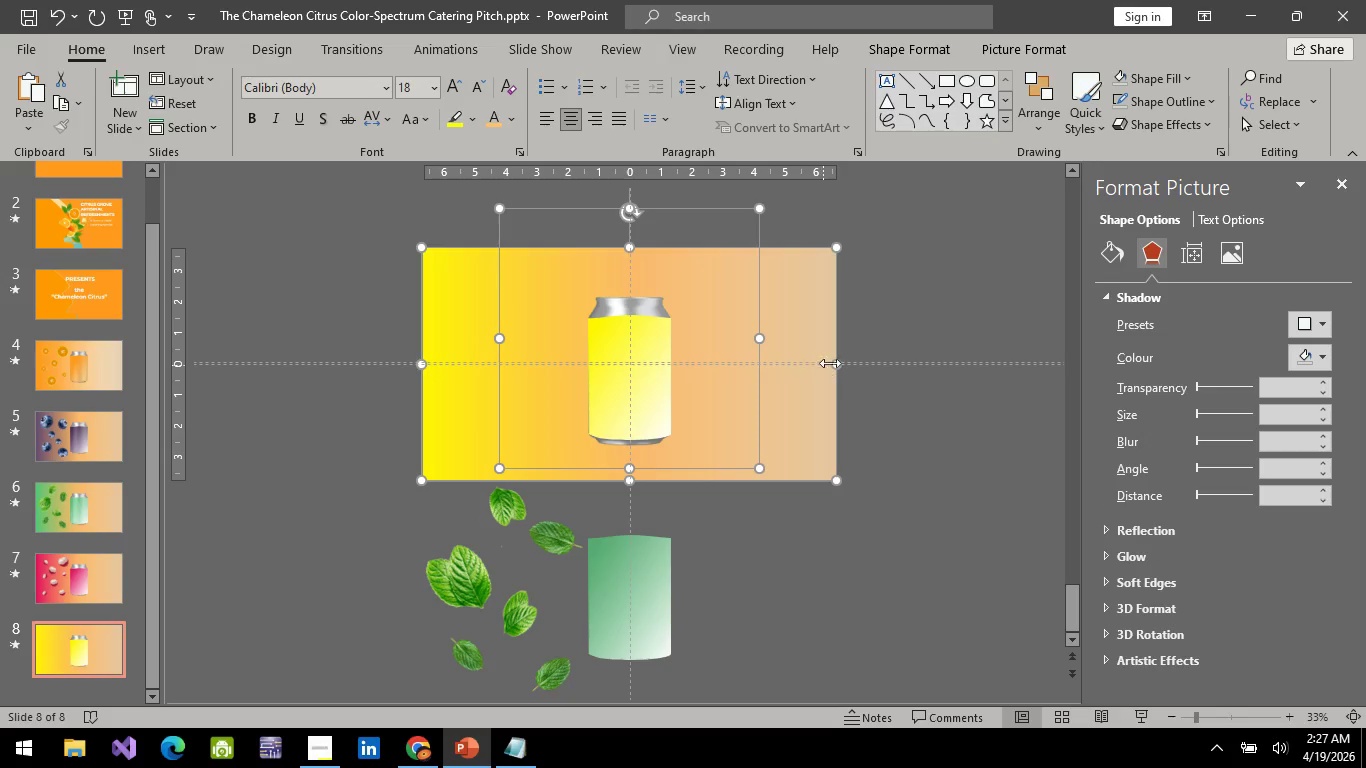 
double_click([902, 343])
 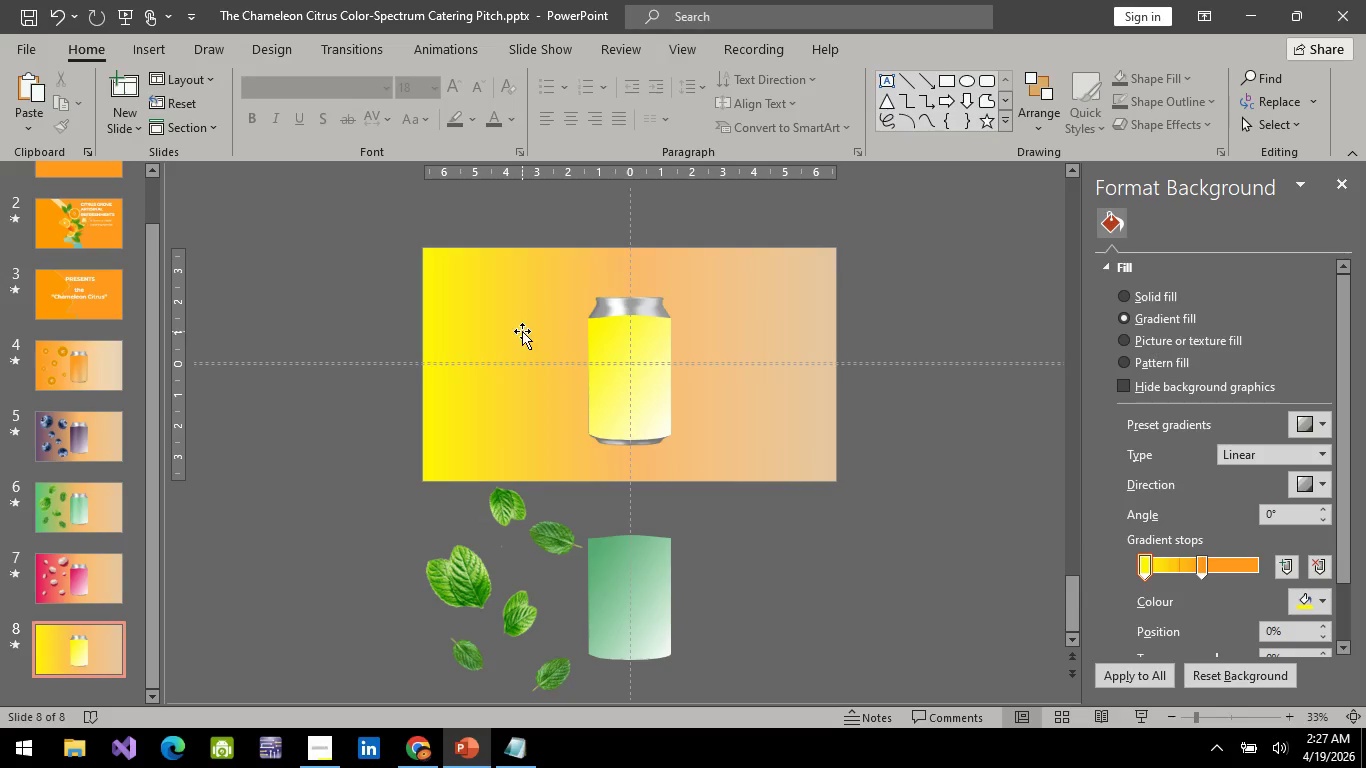 
left_click([522, 331])
 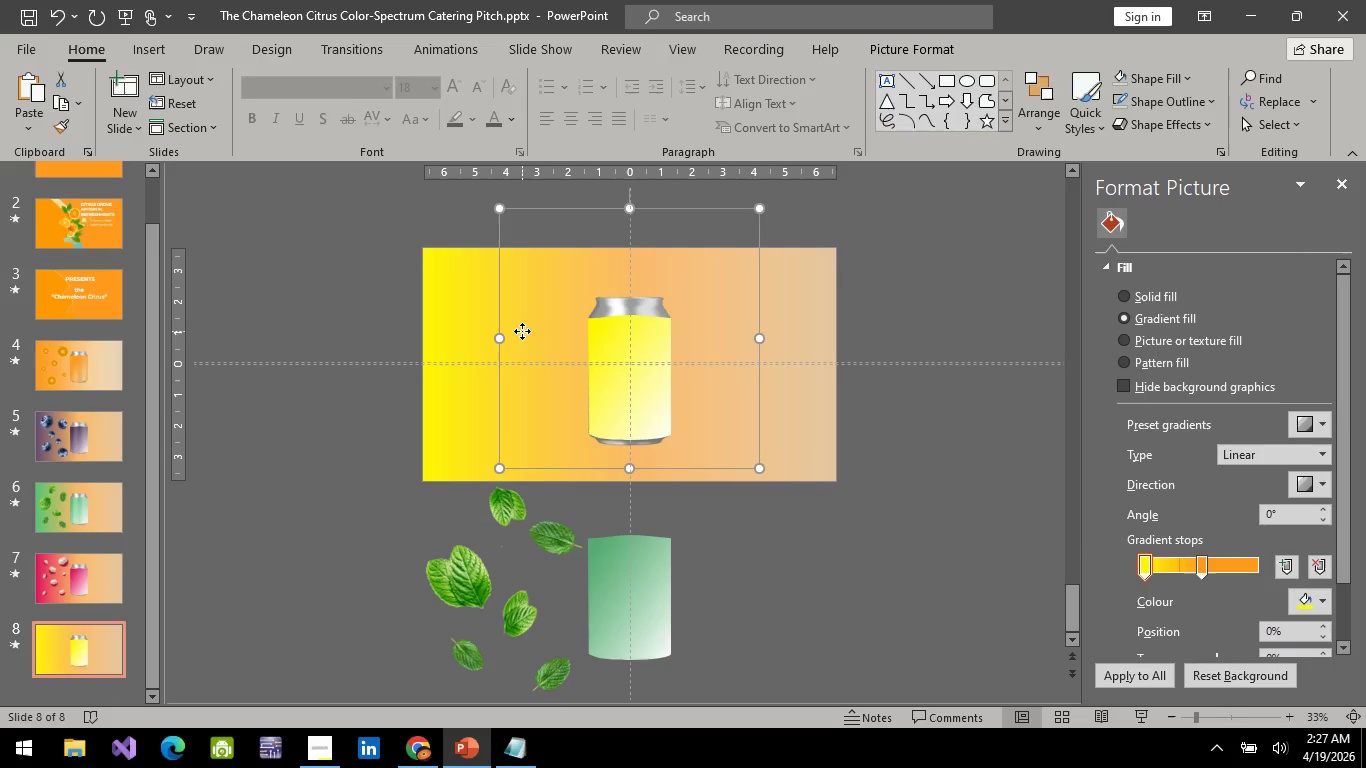 
hold_key(key=ControlLeft, duration=0.39)
 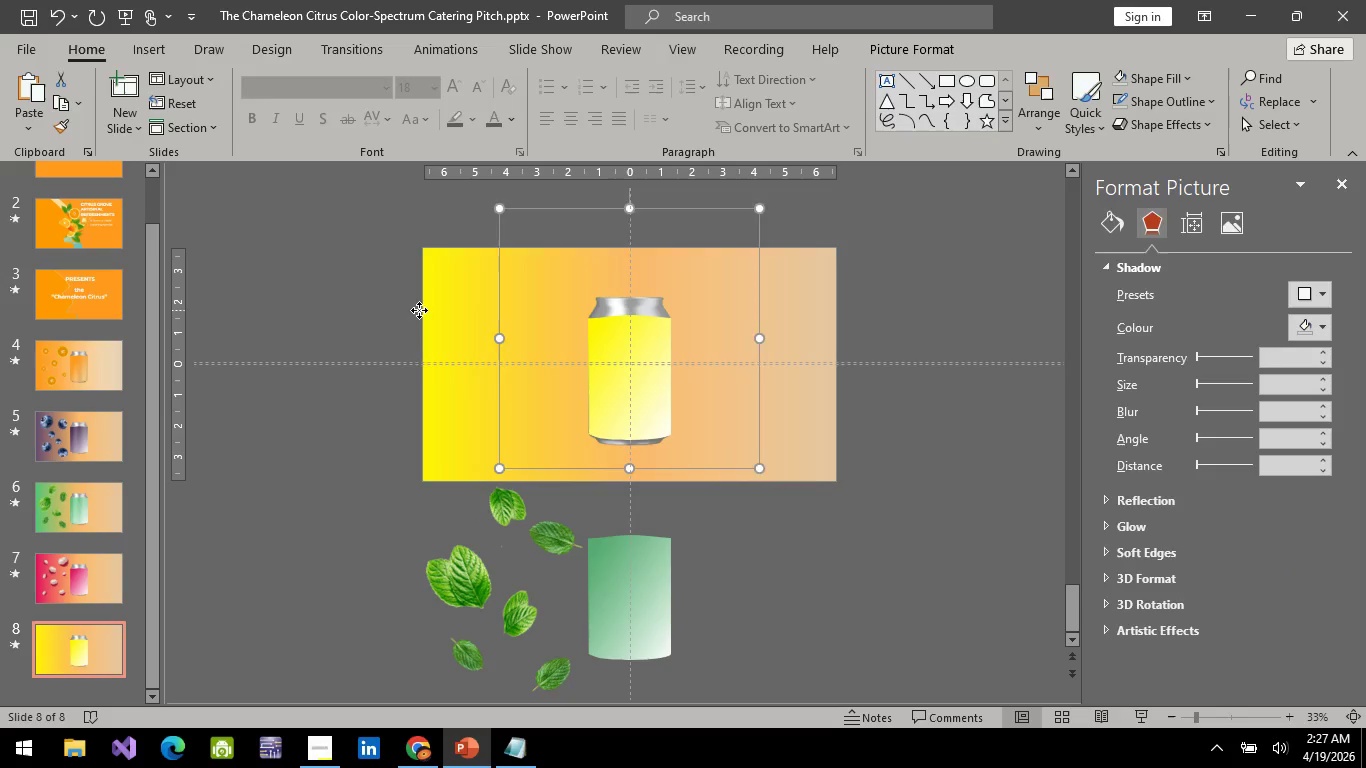 
left_click([419, 310])
 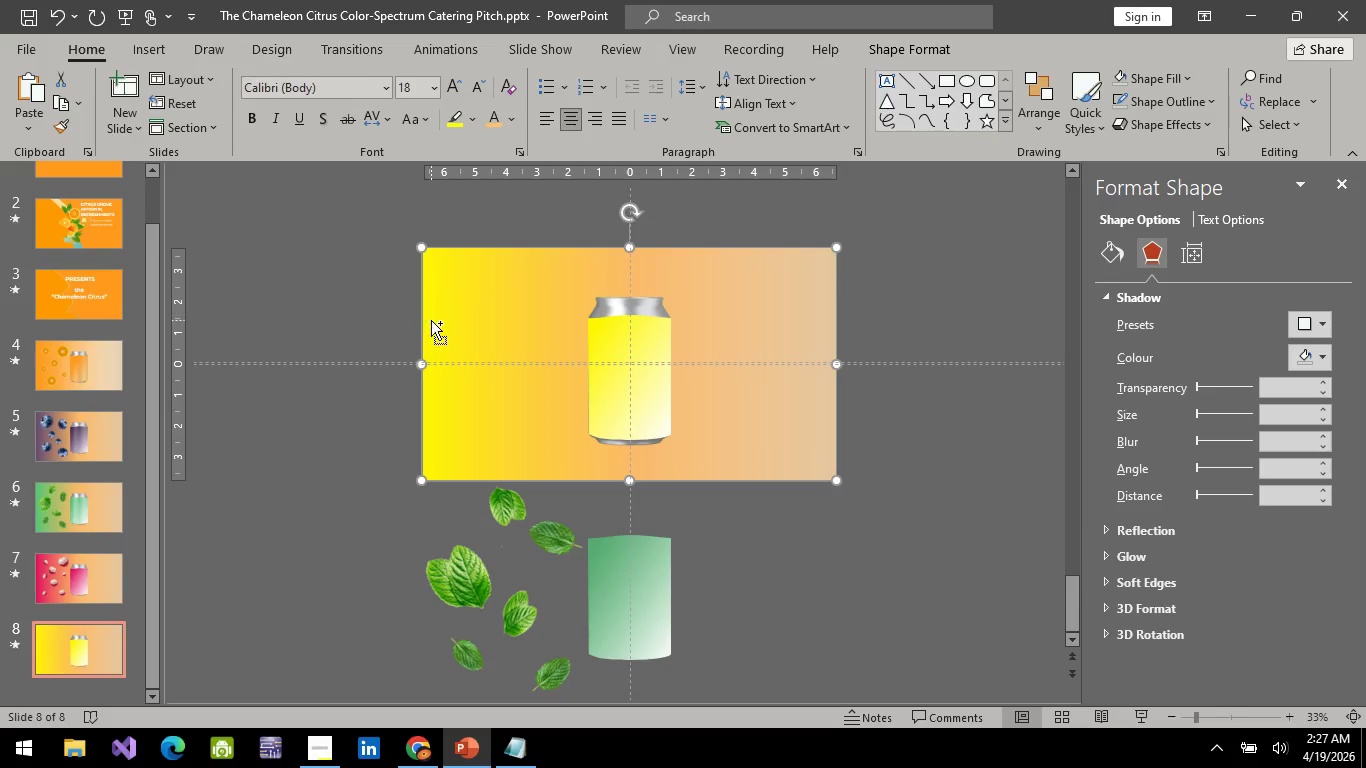 
key(Control+ControlLeft)
 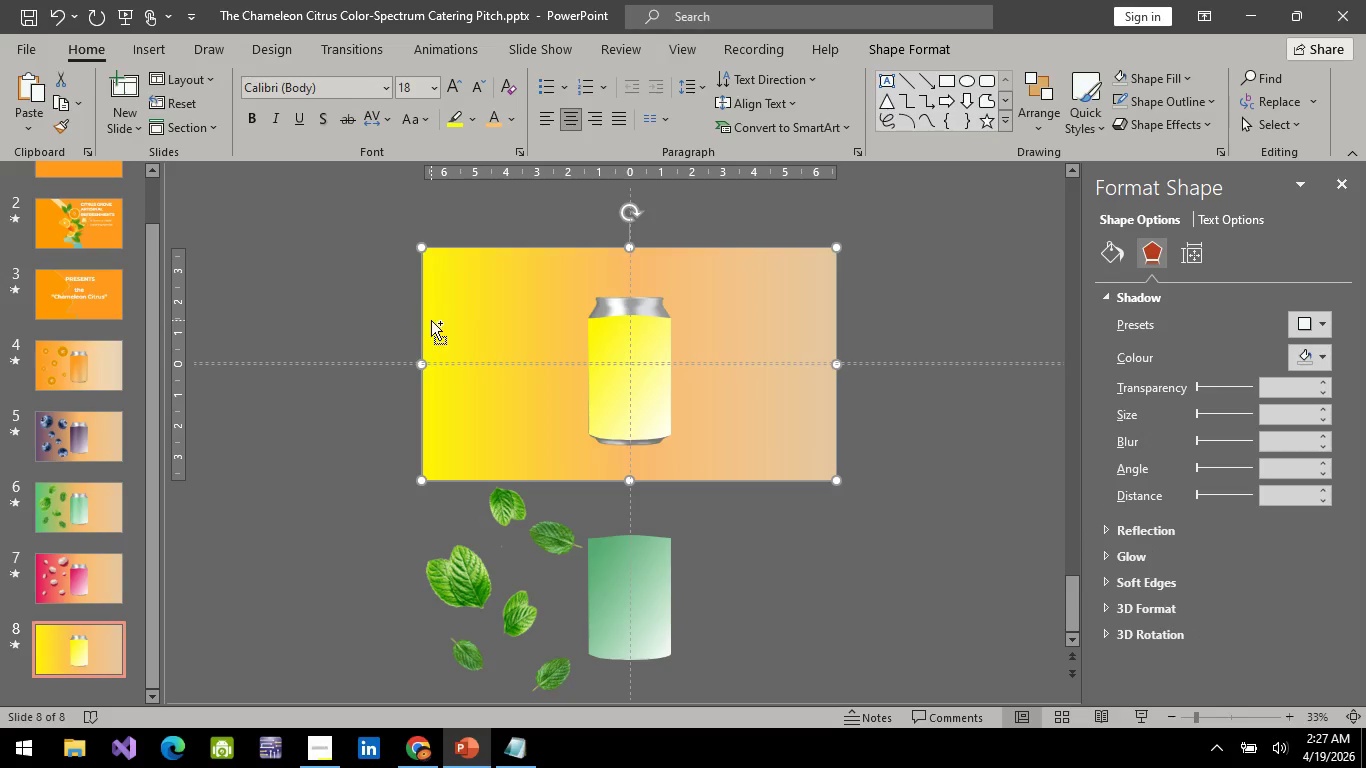 
key(Control+V)
 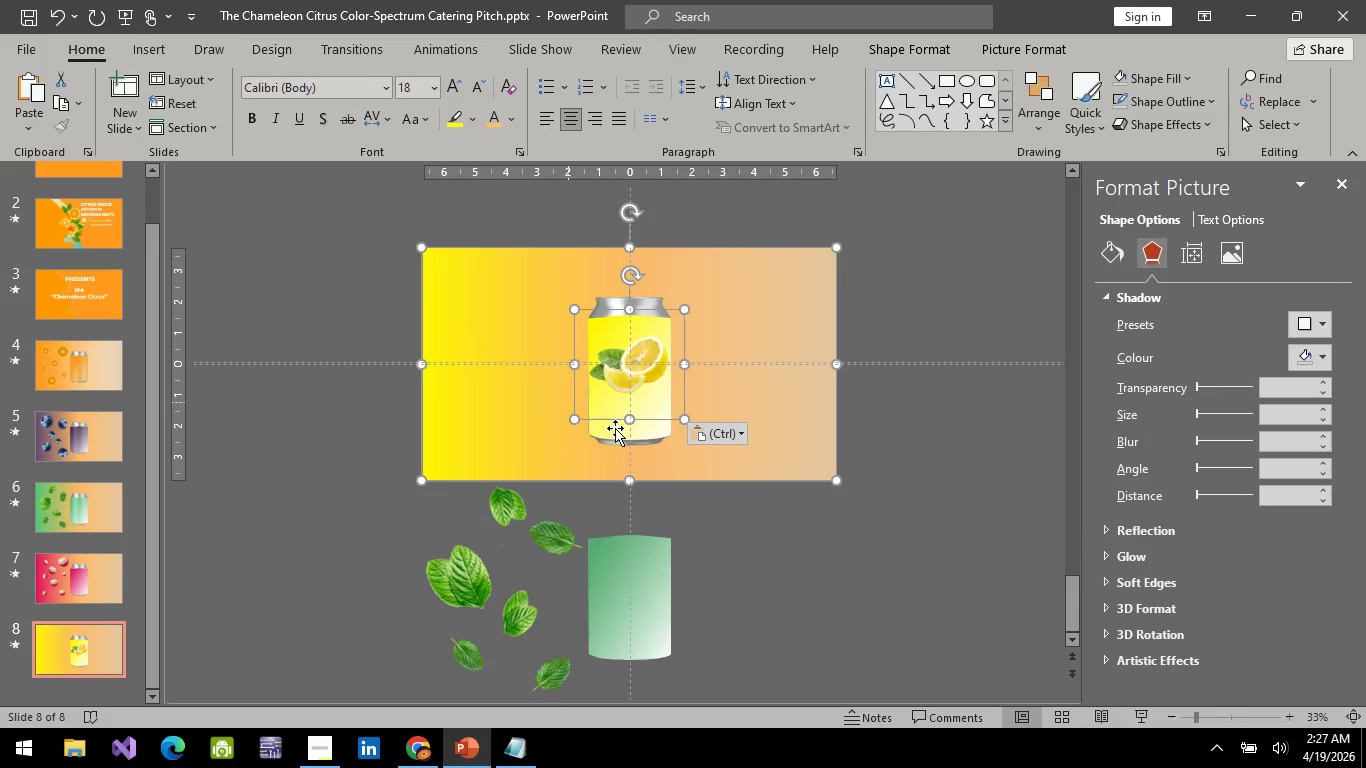 
key(Alt+AltLeft)
 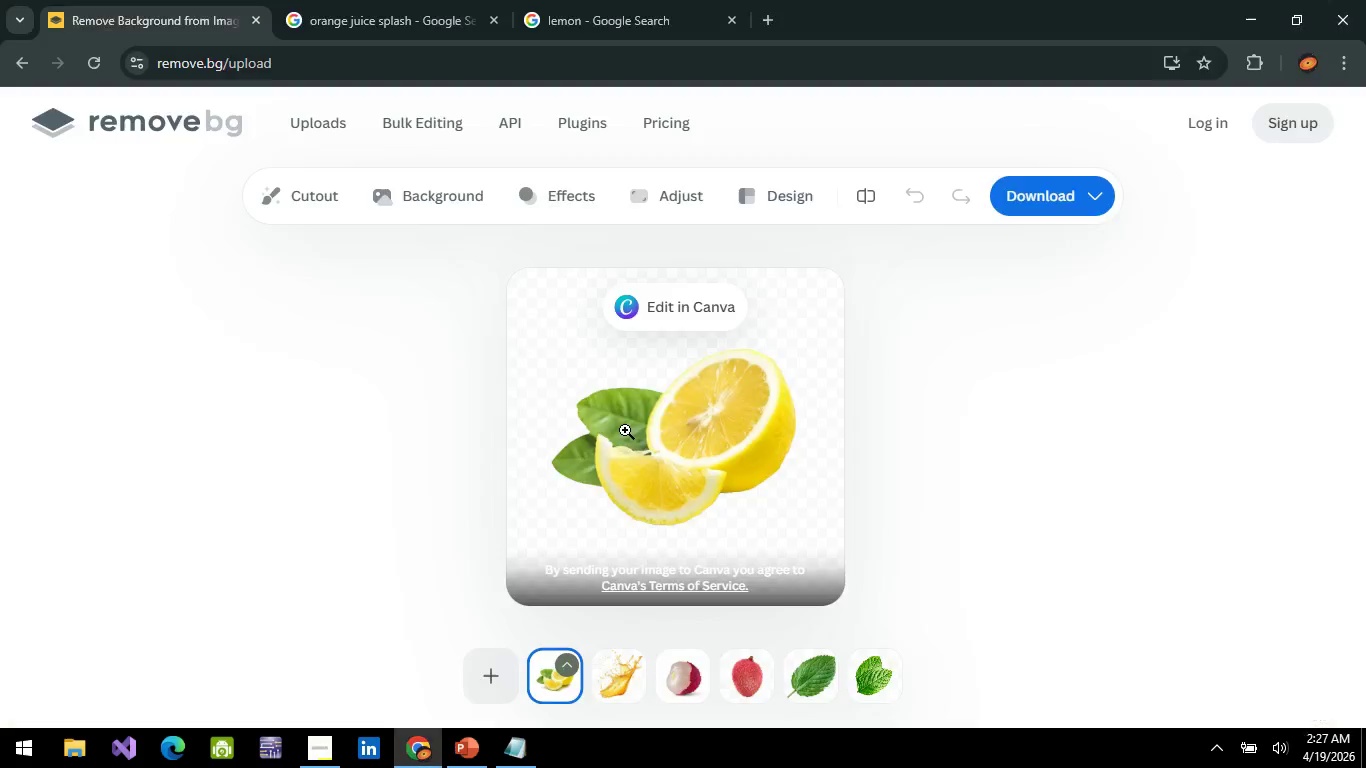 
key(Alt+Tab)
 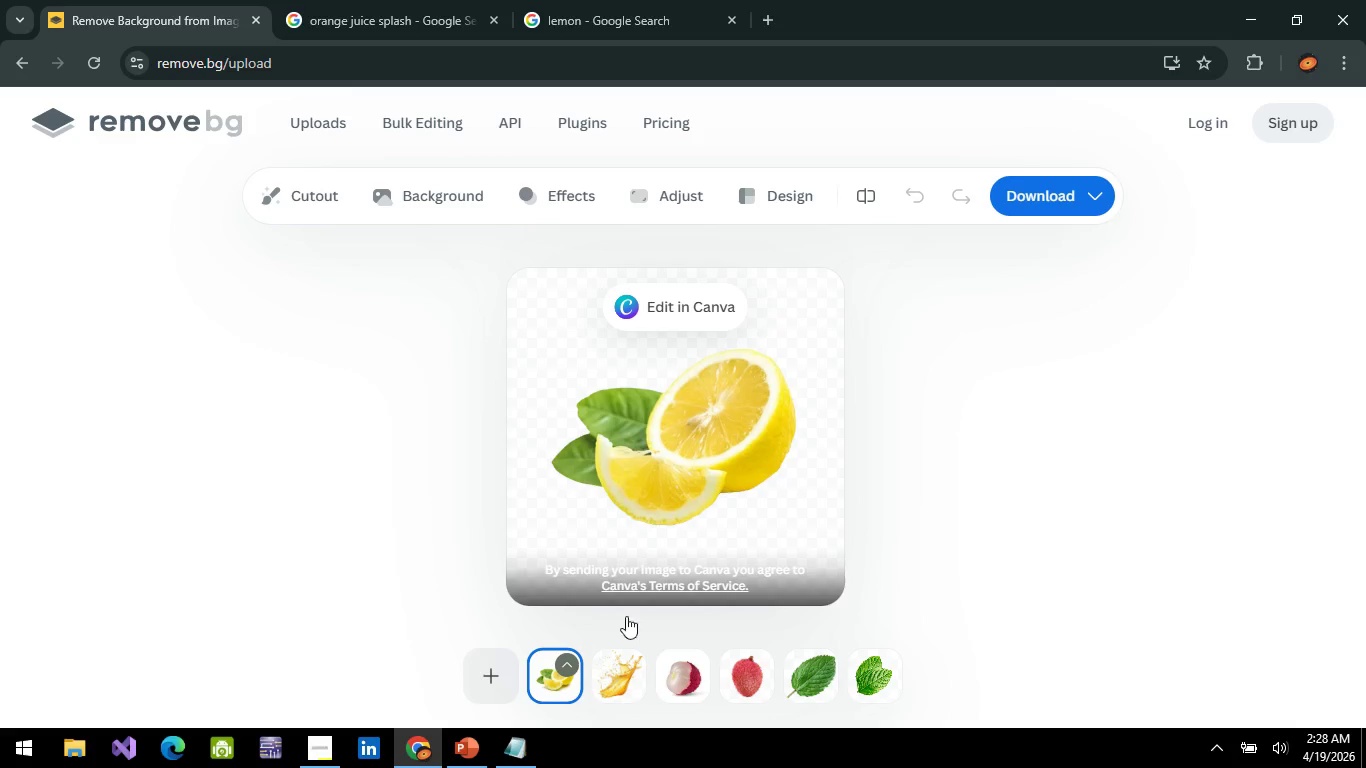 
key(Alt+AltLeft)
 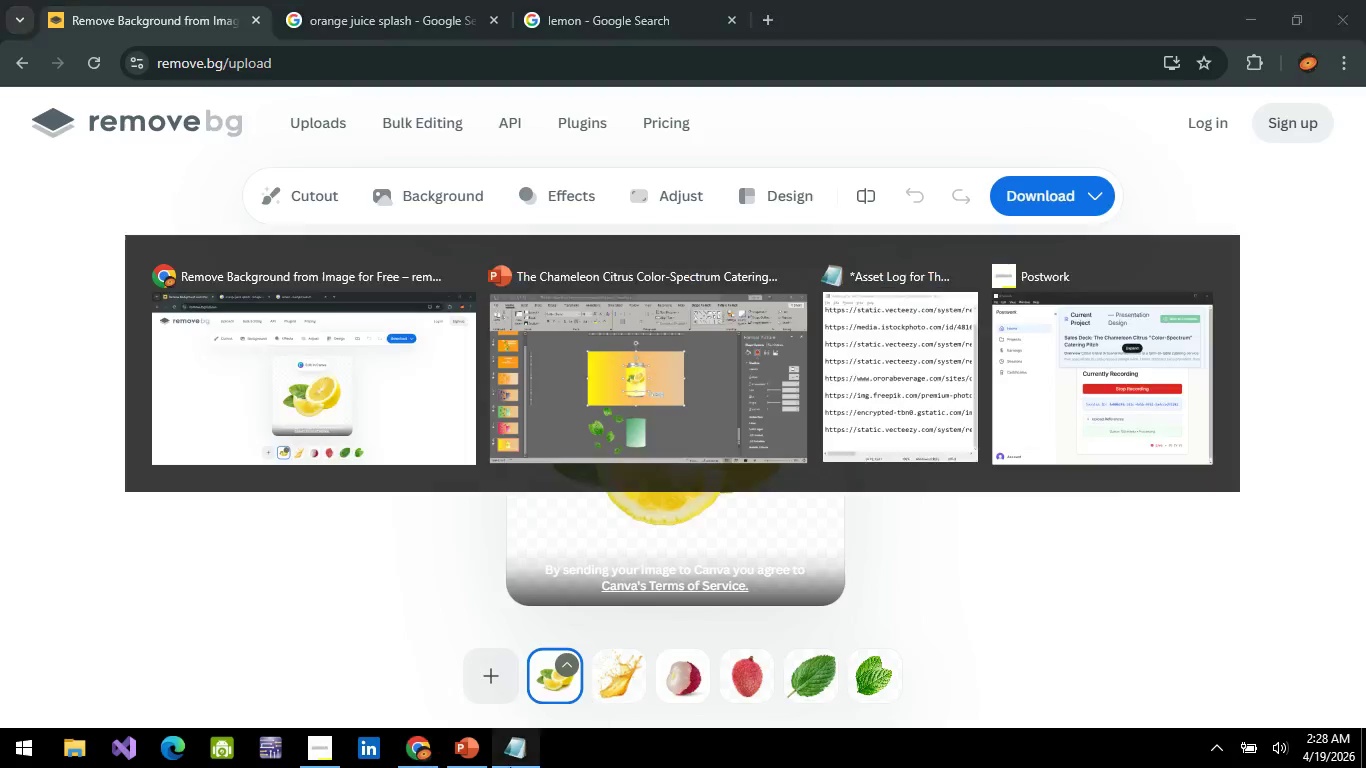 
key(Alt+Tab)
 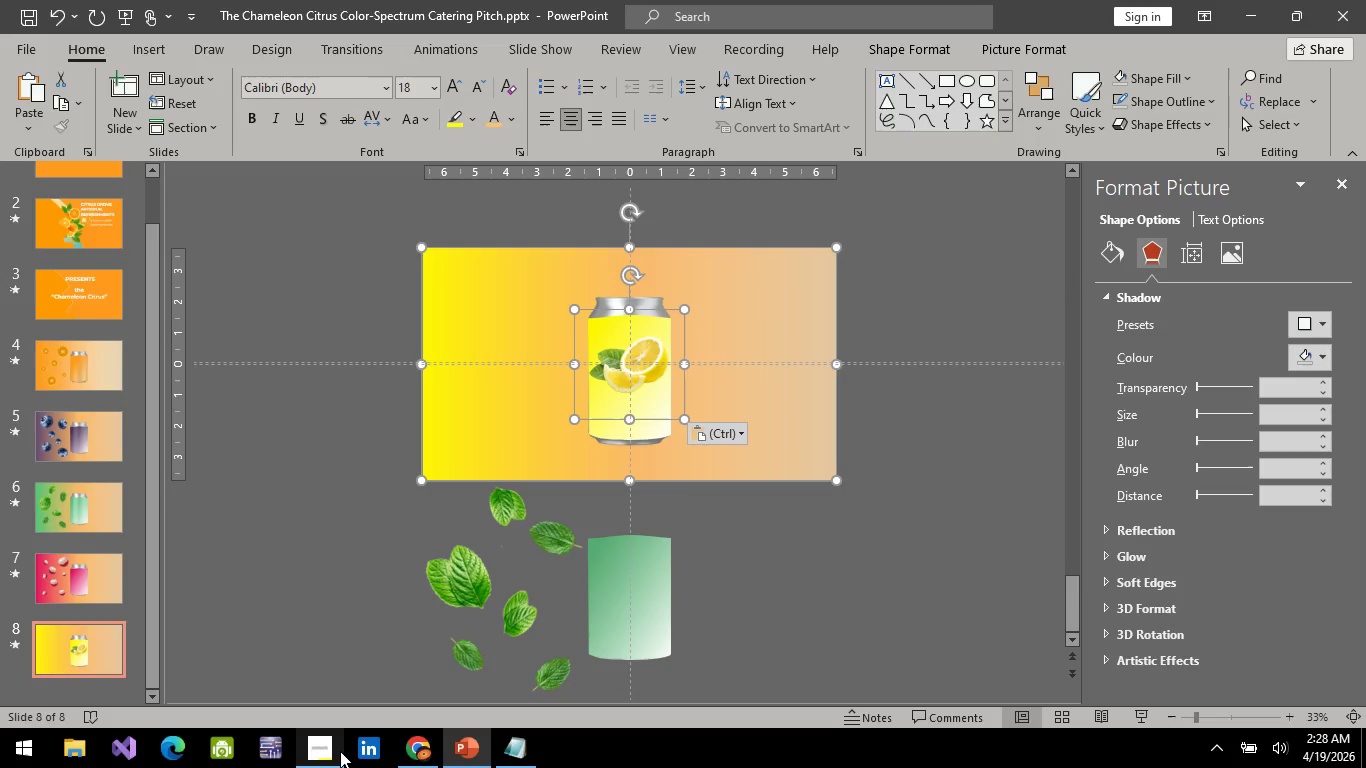 
left_click([340, 751])